 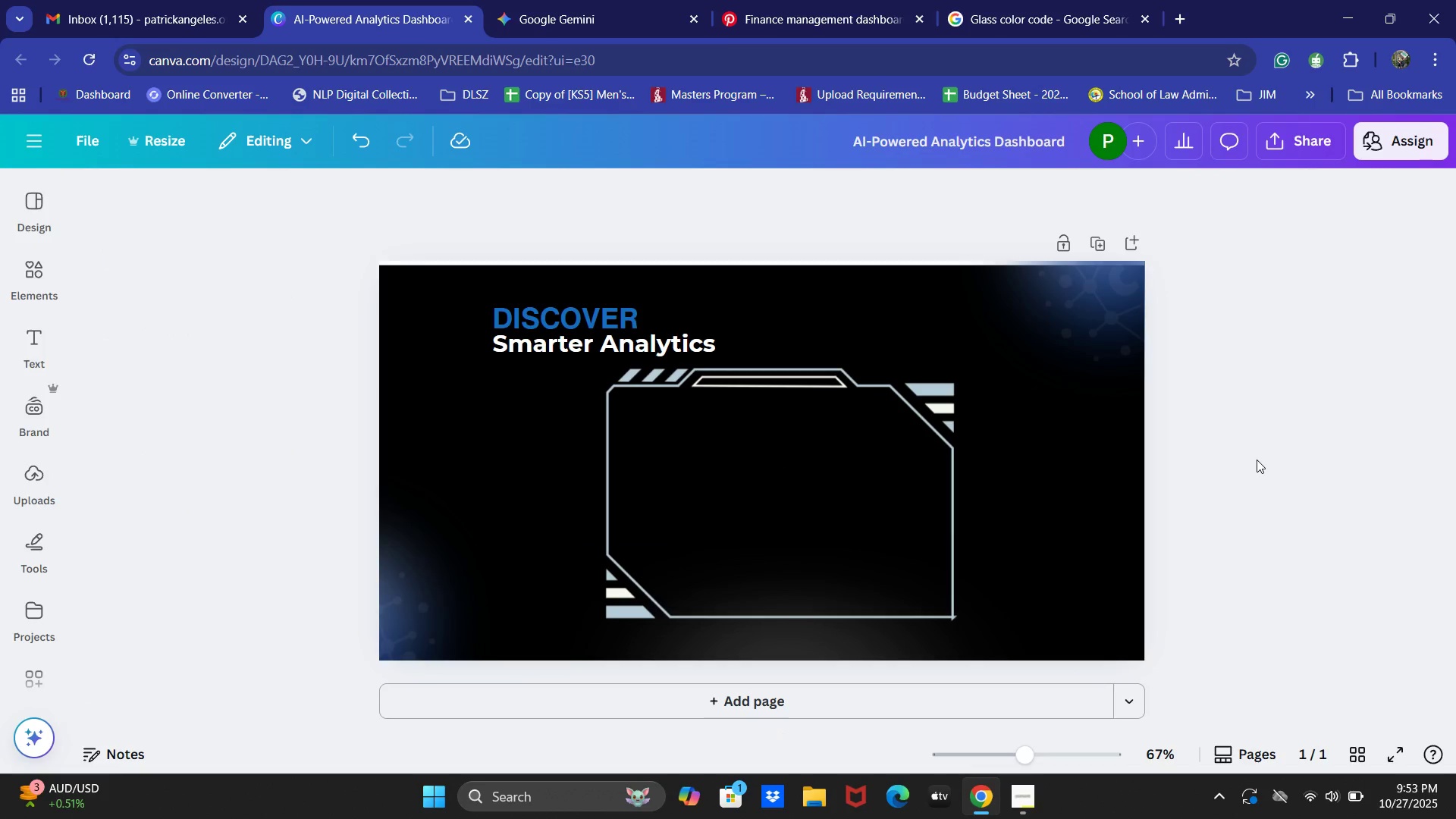 
left_click([517, 191])
 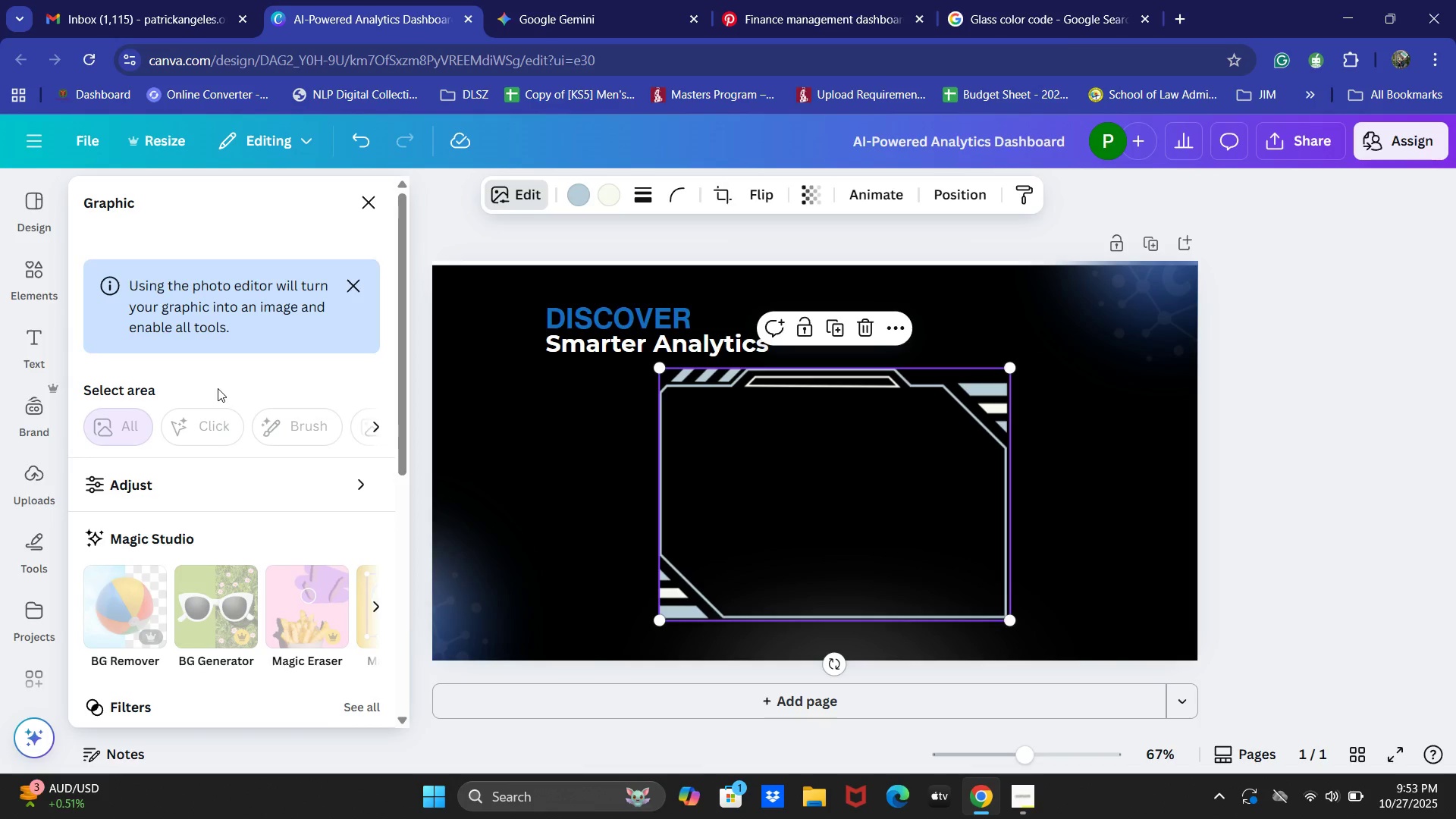 
wait(7.46)
 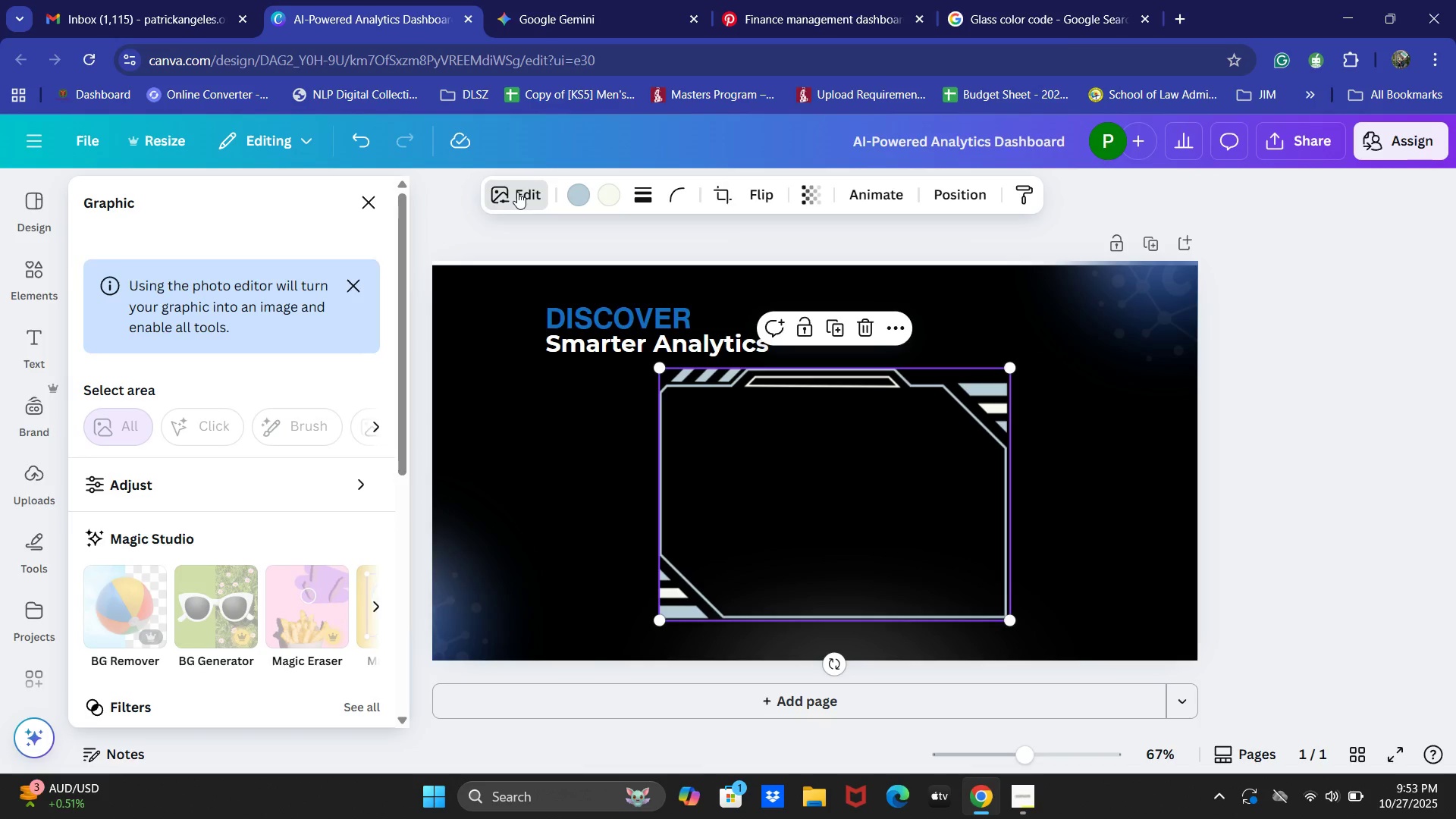 
left_click([366, 279])
 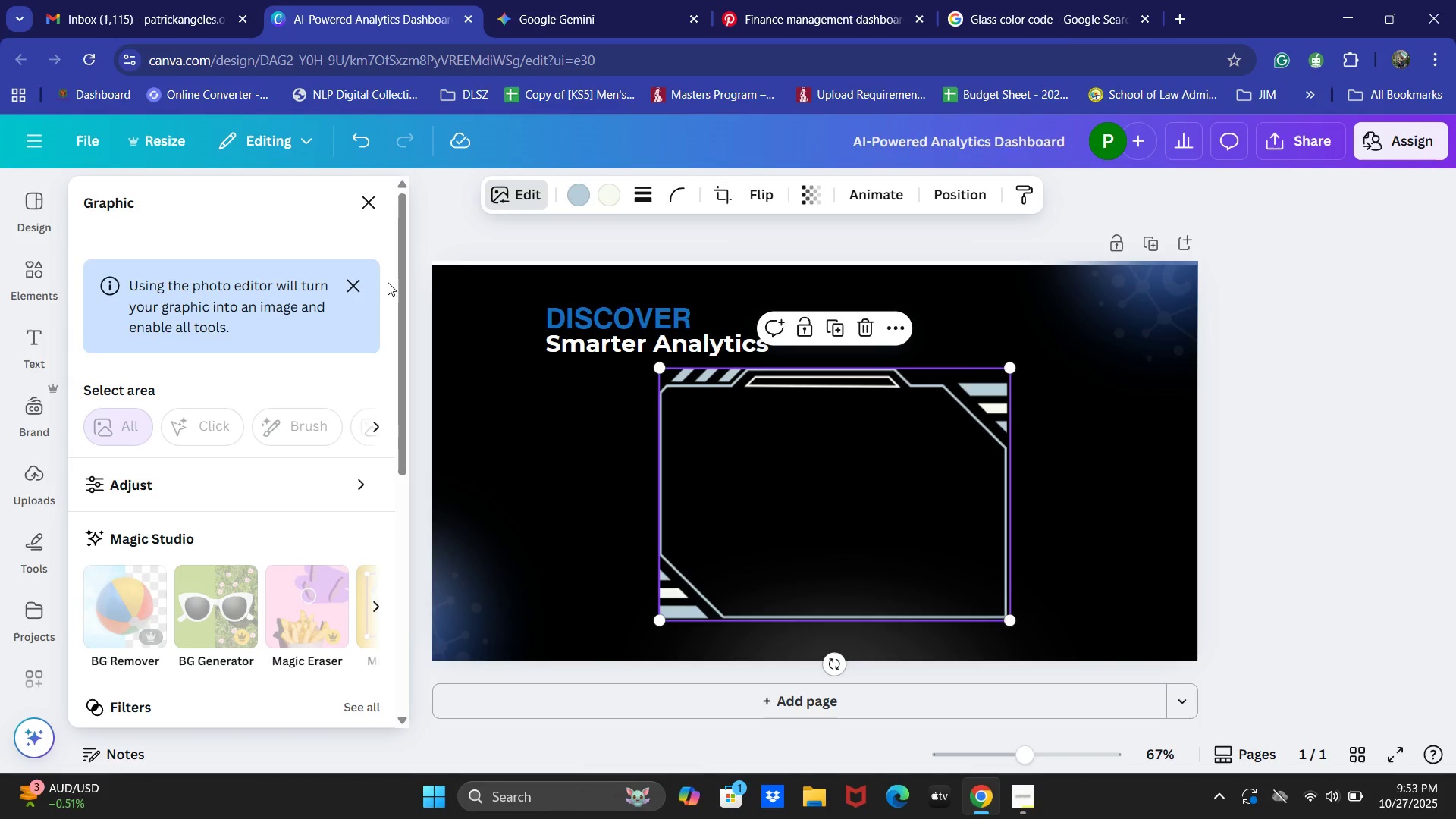 
left_click([344, 287])
 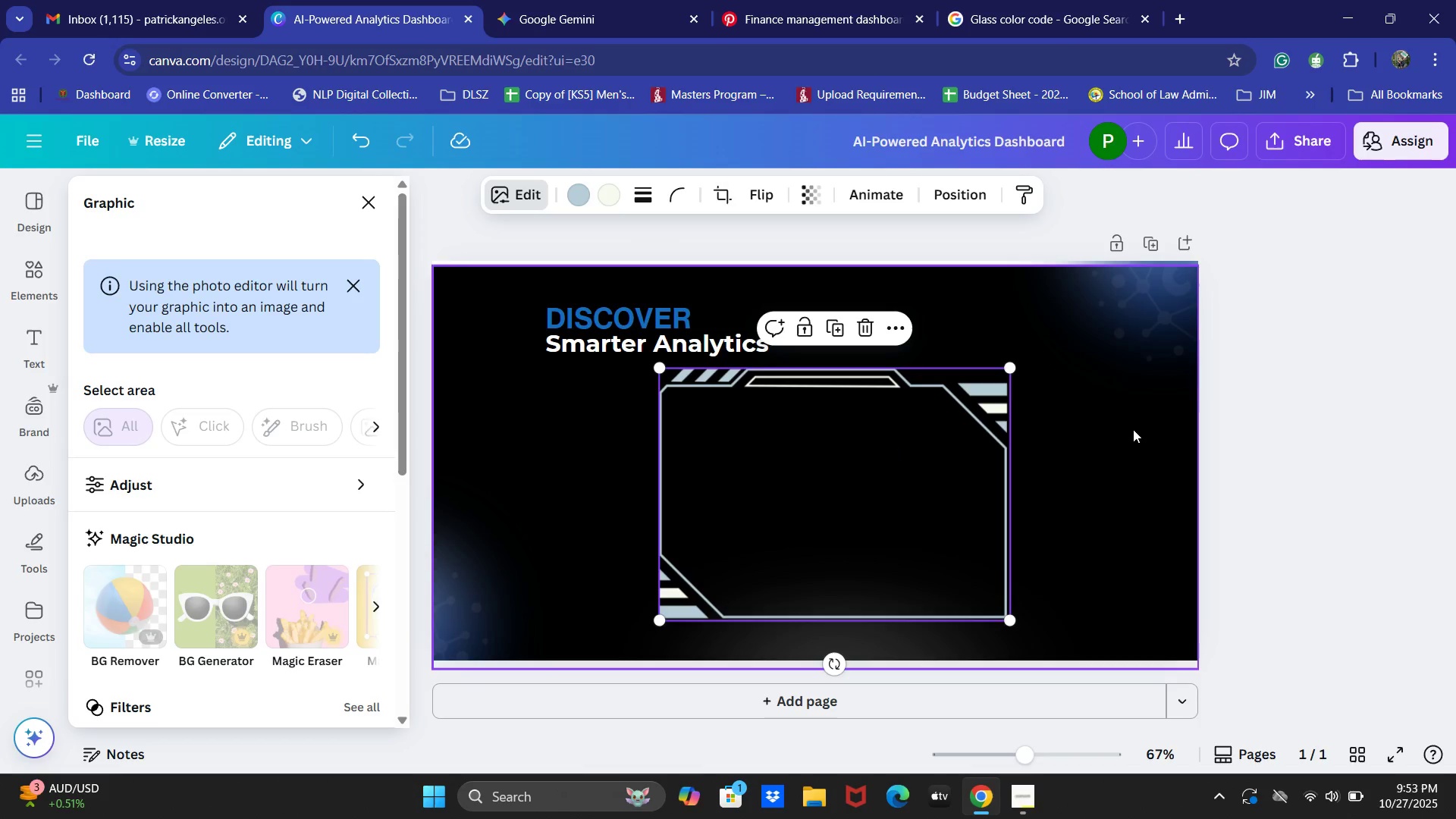 
scroll: coordinate [271, 507], scroll_direction: down, amount: 8.0
 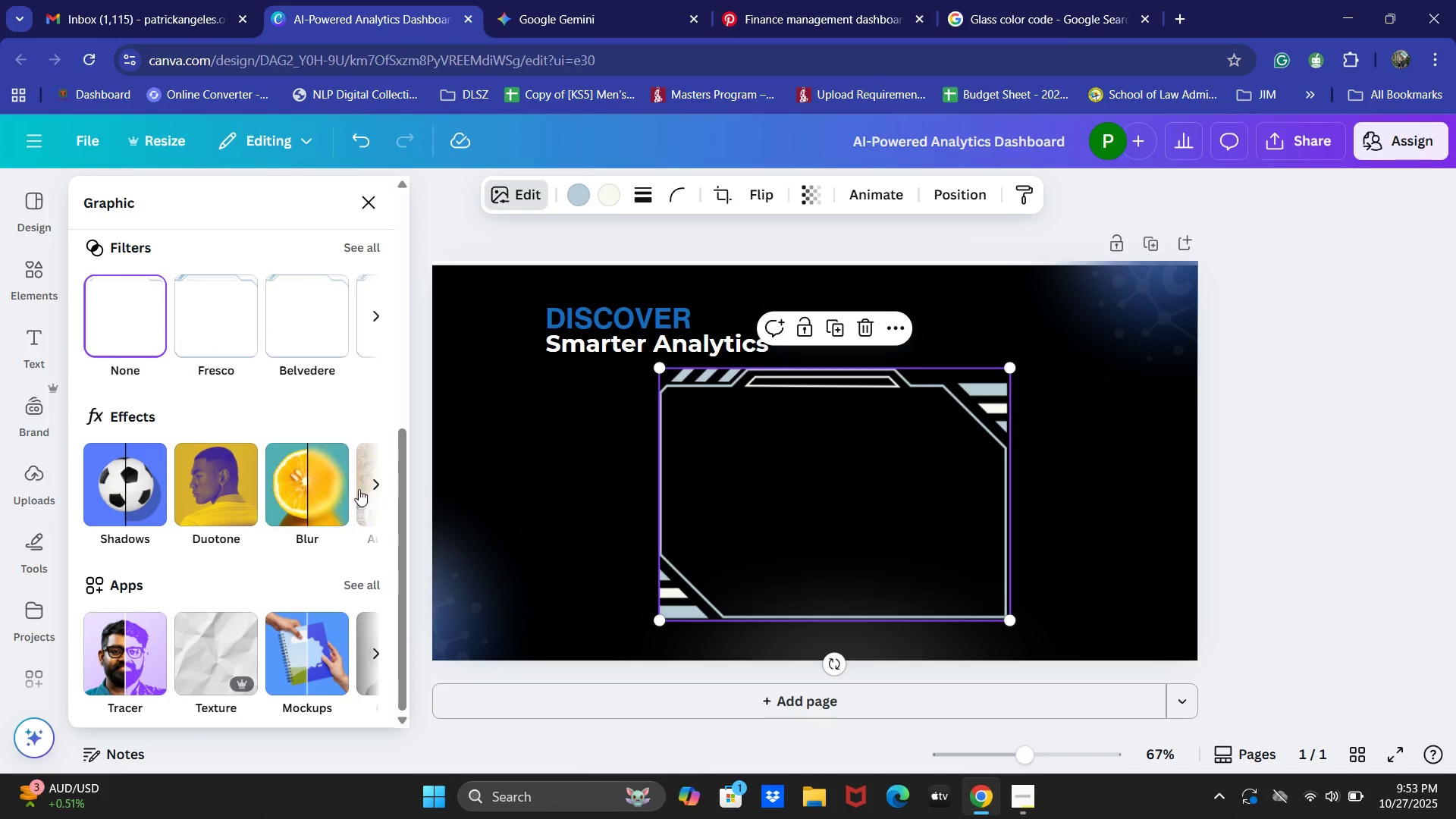 
left_click([323, 486])
 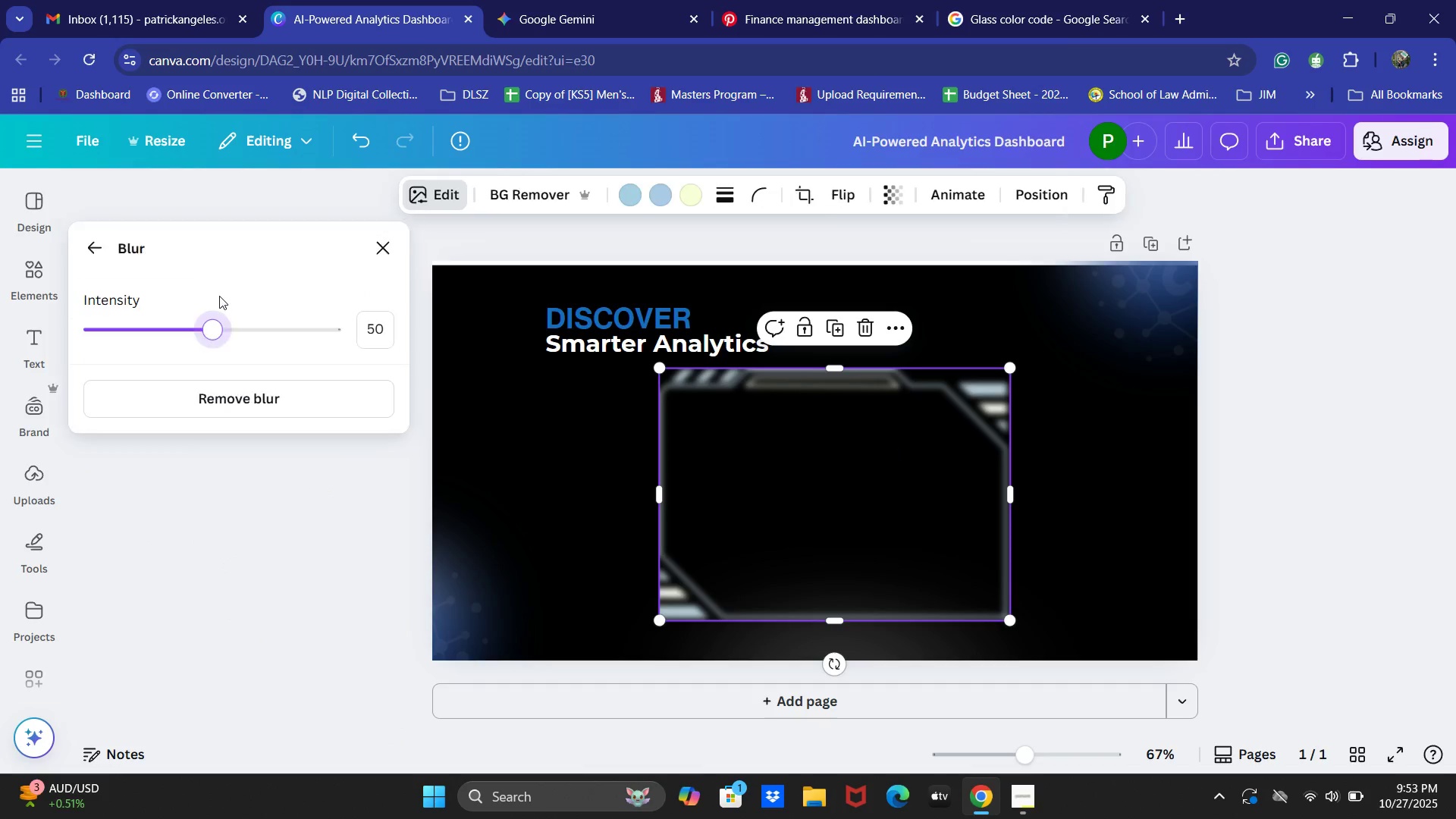 
wait(7.25)
 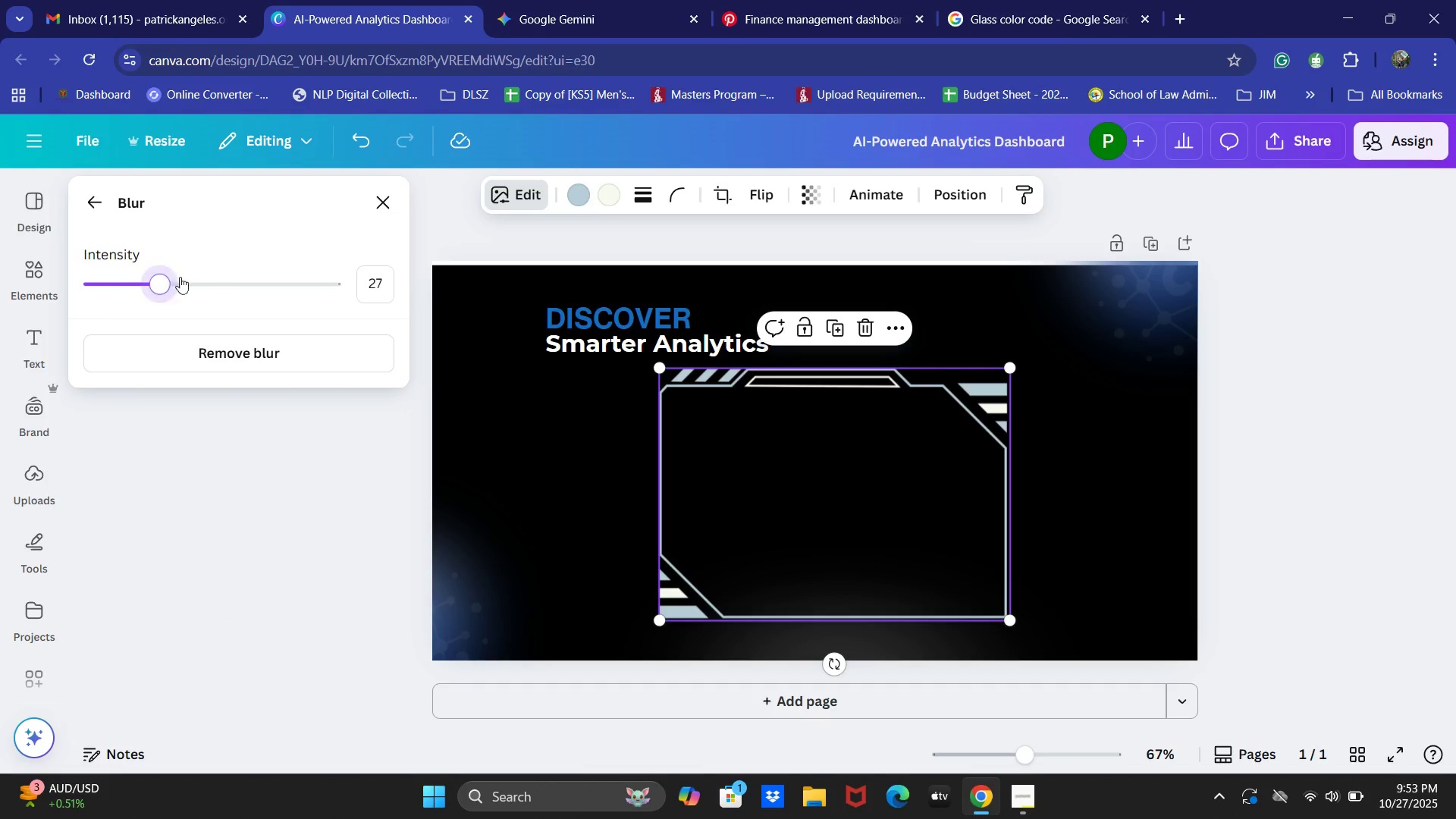 
left_click([249, 403])
 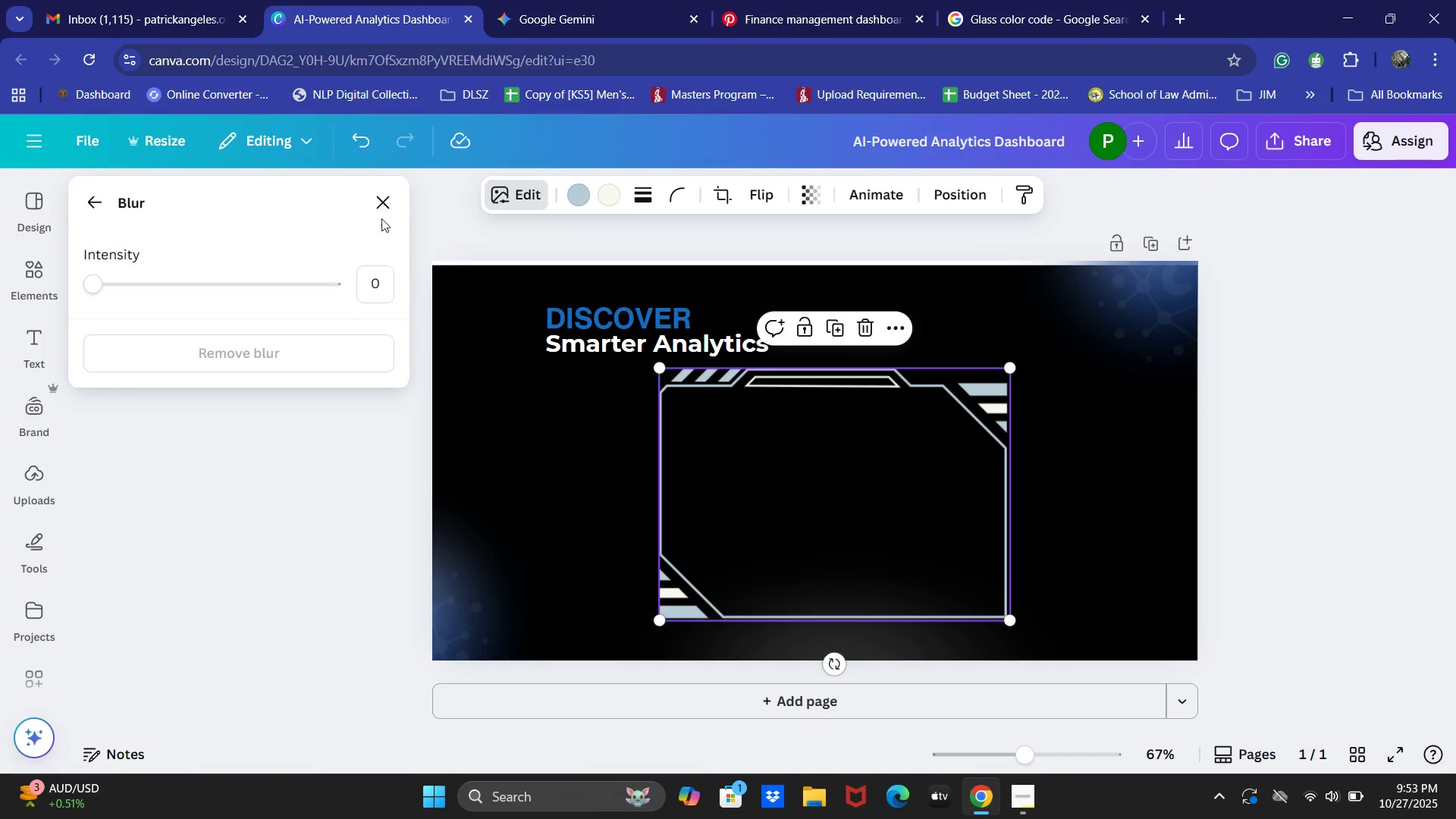 
left_click([89, 207])
 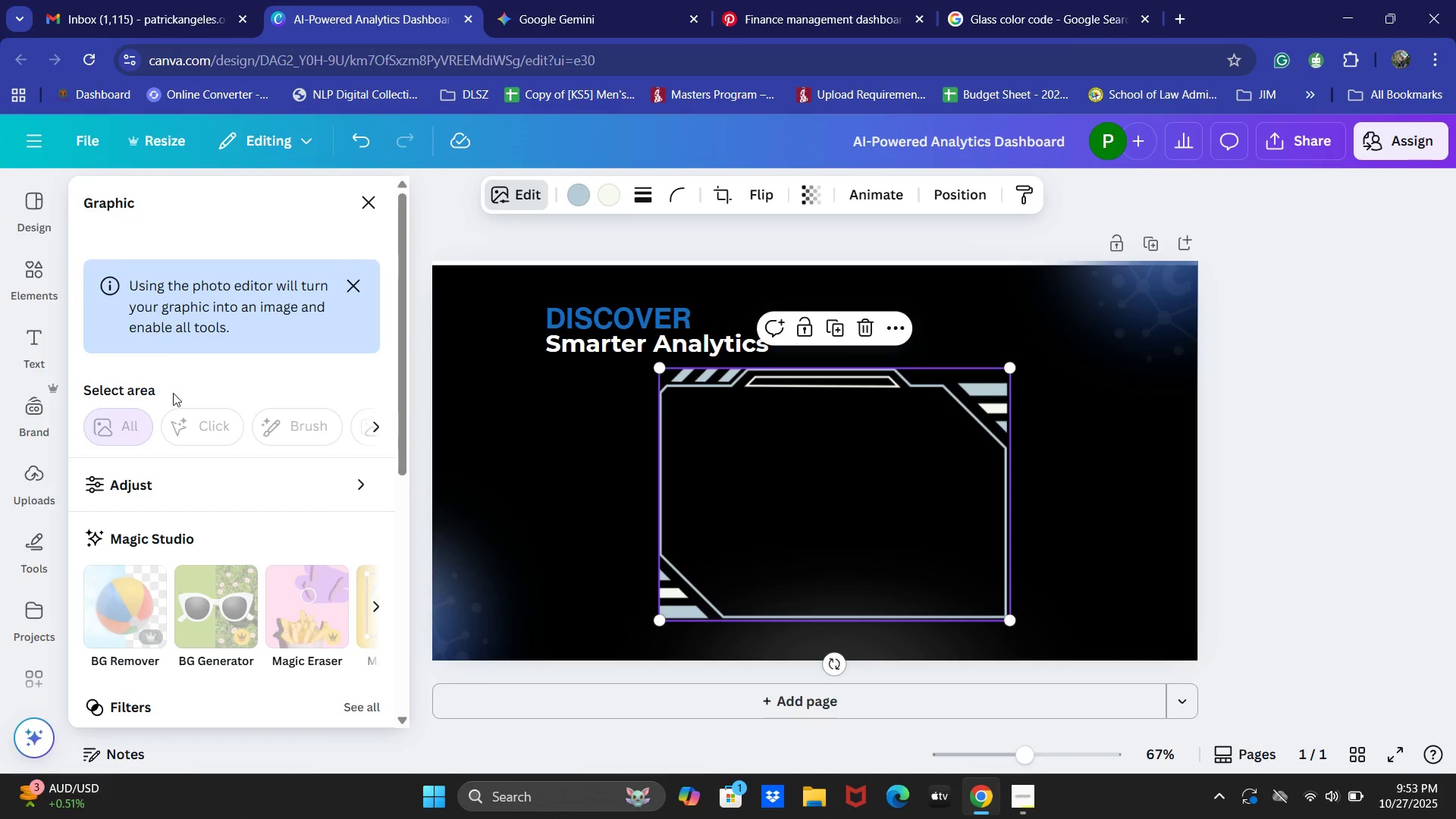 
scroll: coordinate [351, 467], scroll_direction: down, amount: 5.0
 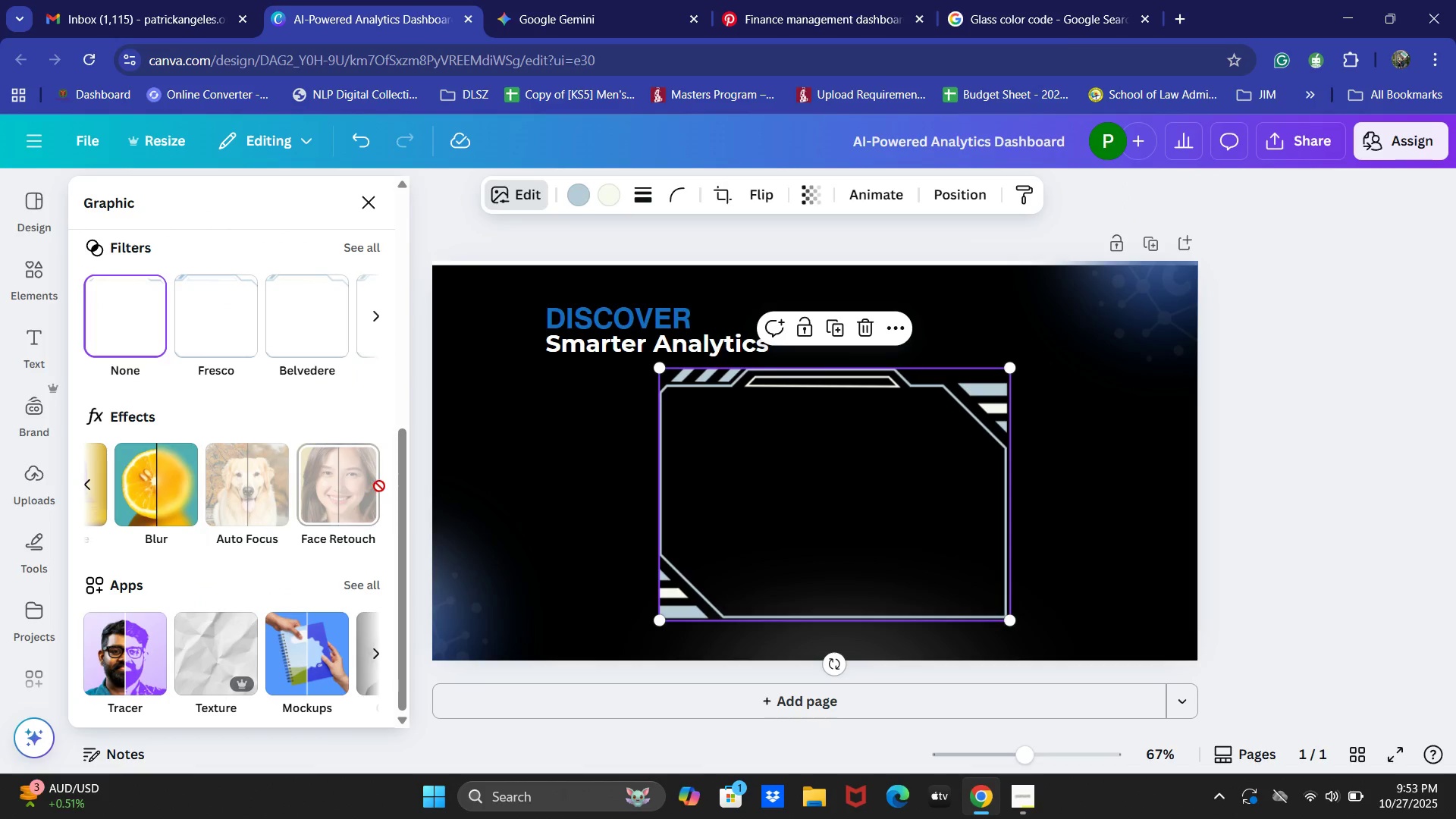 
left_click([381, 481])
 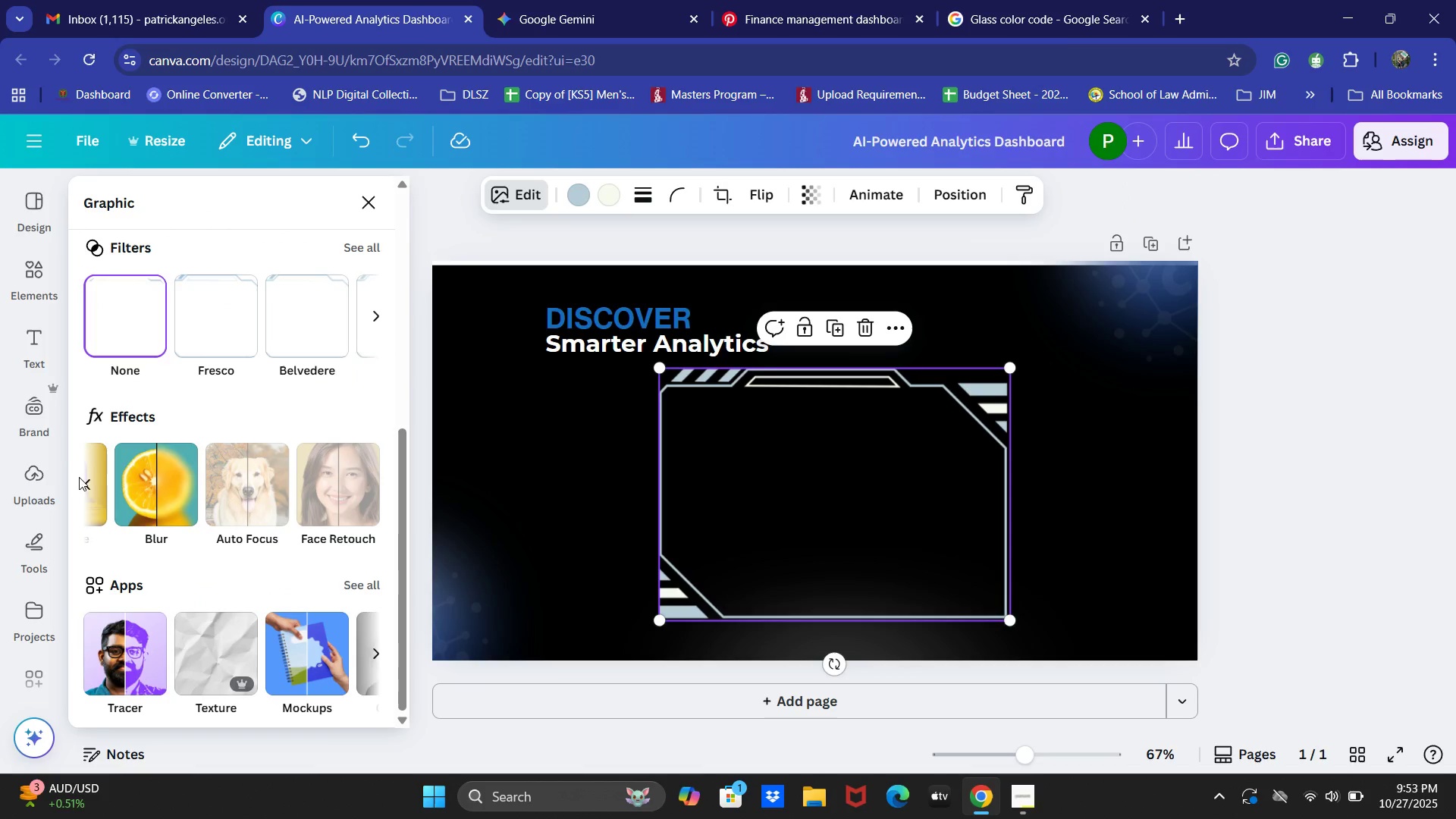 
scroll: coordinate [344, 501], scroll_direction: down, amount: 2.0
 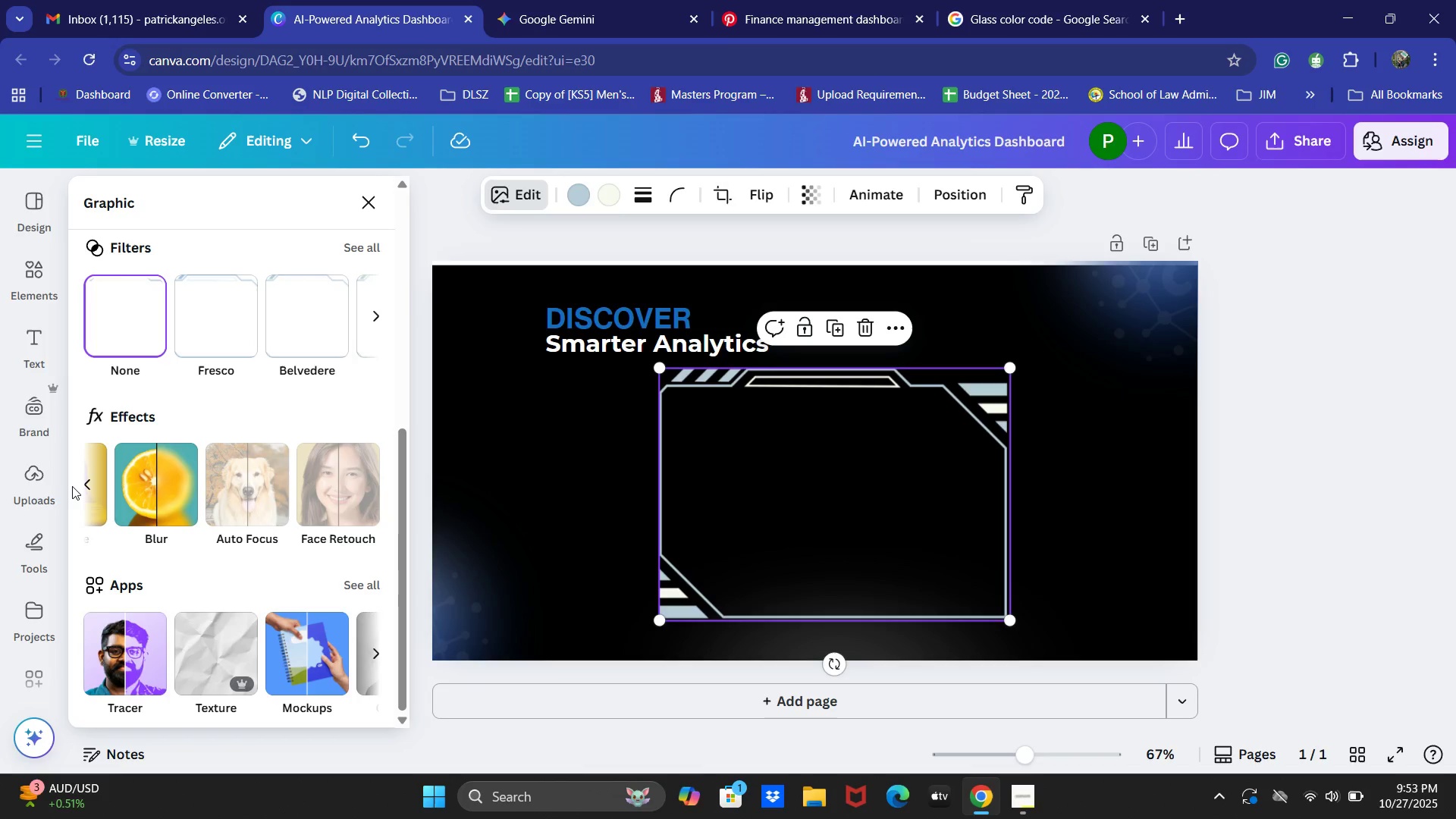 
left_click([77, 484])
 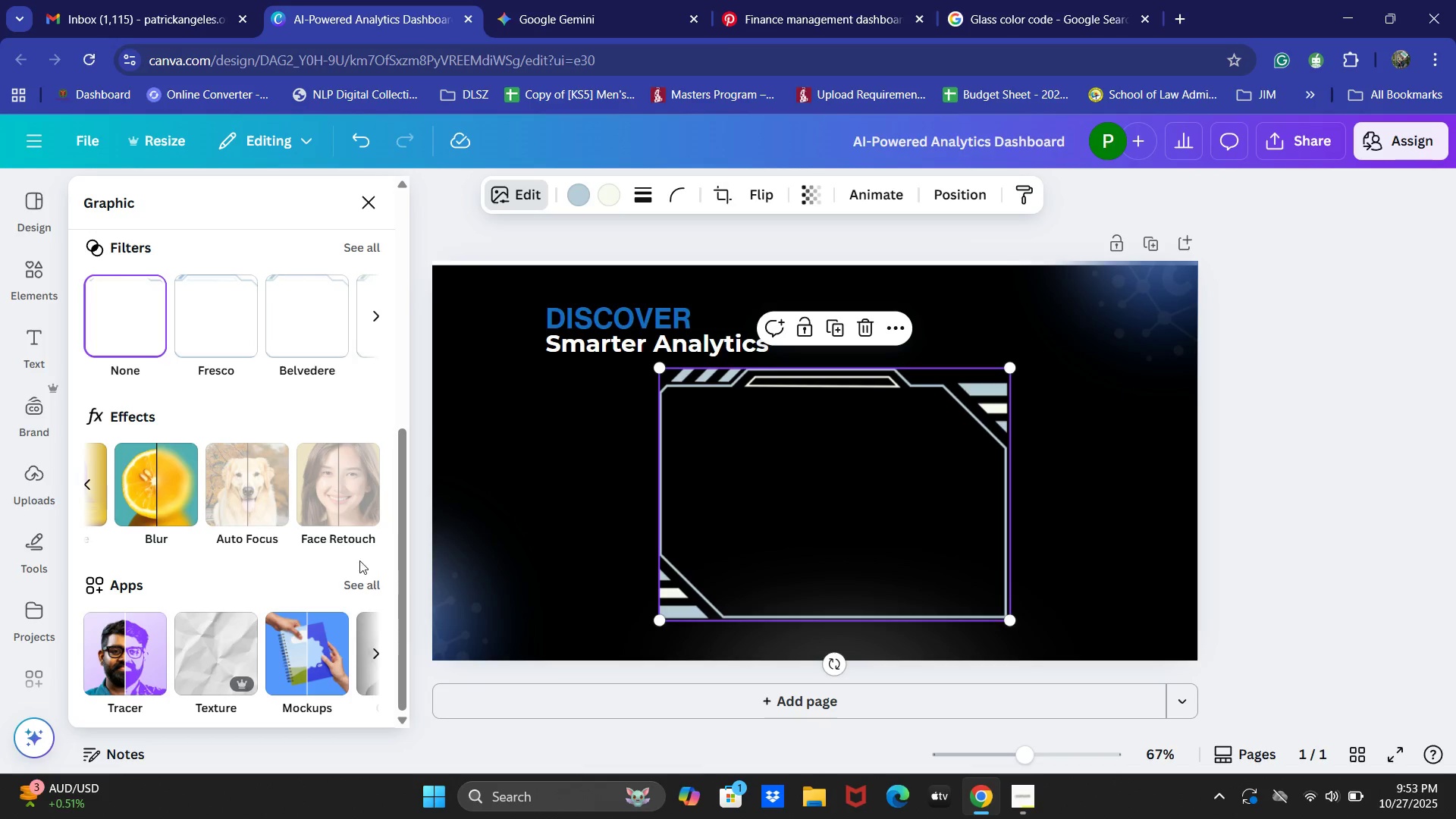 
left_click([286, 644])
 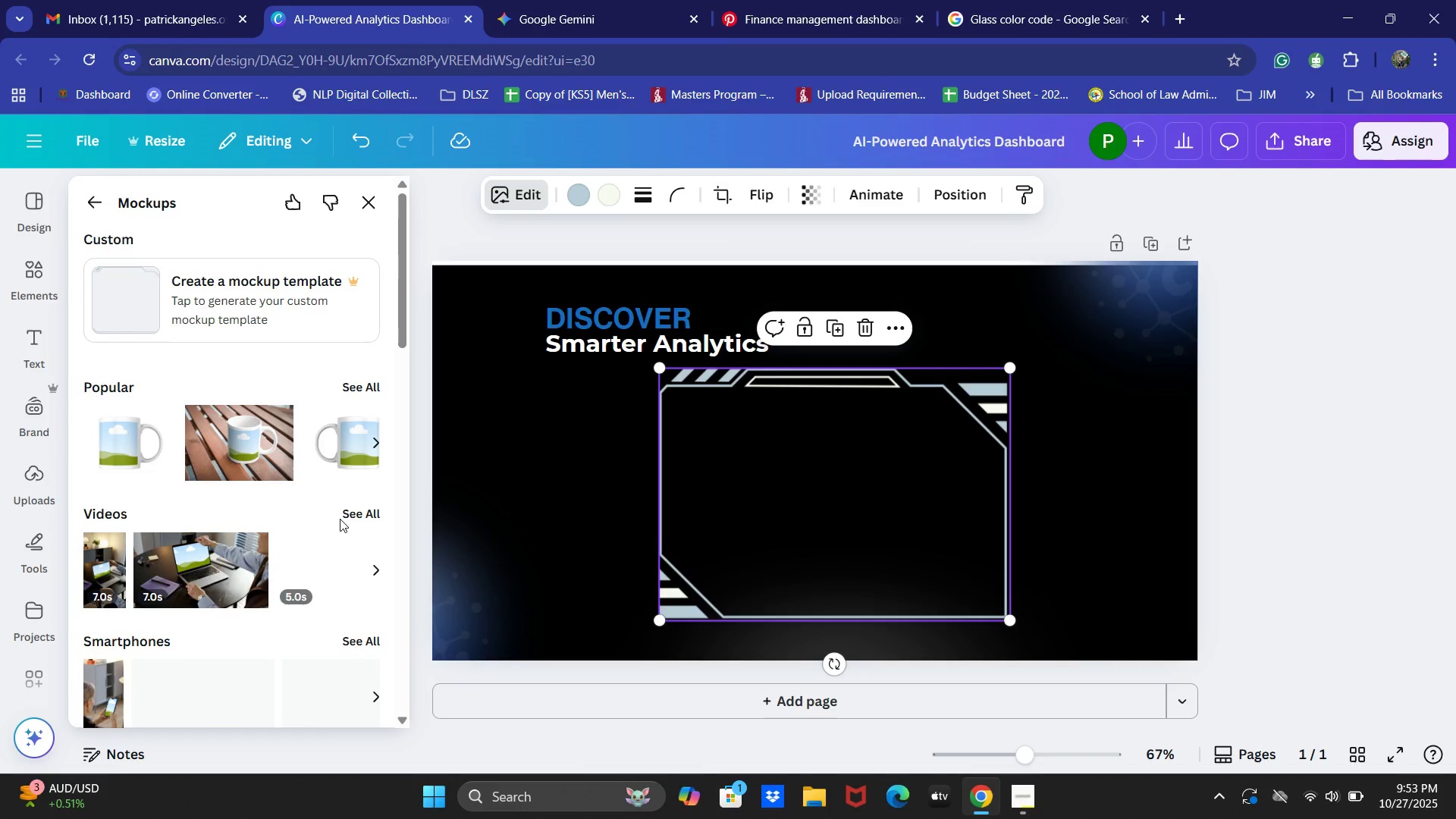 
scroll: coordinate [341, 514], scroll_direction: down, amount: 2.0
 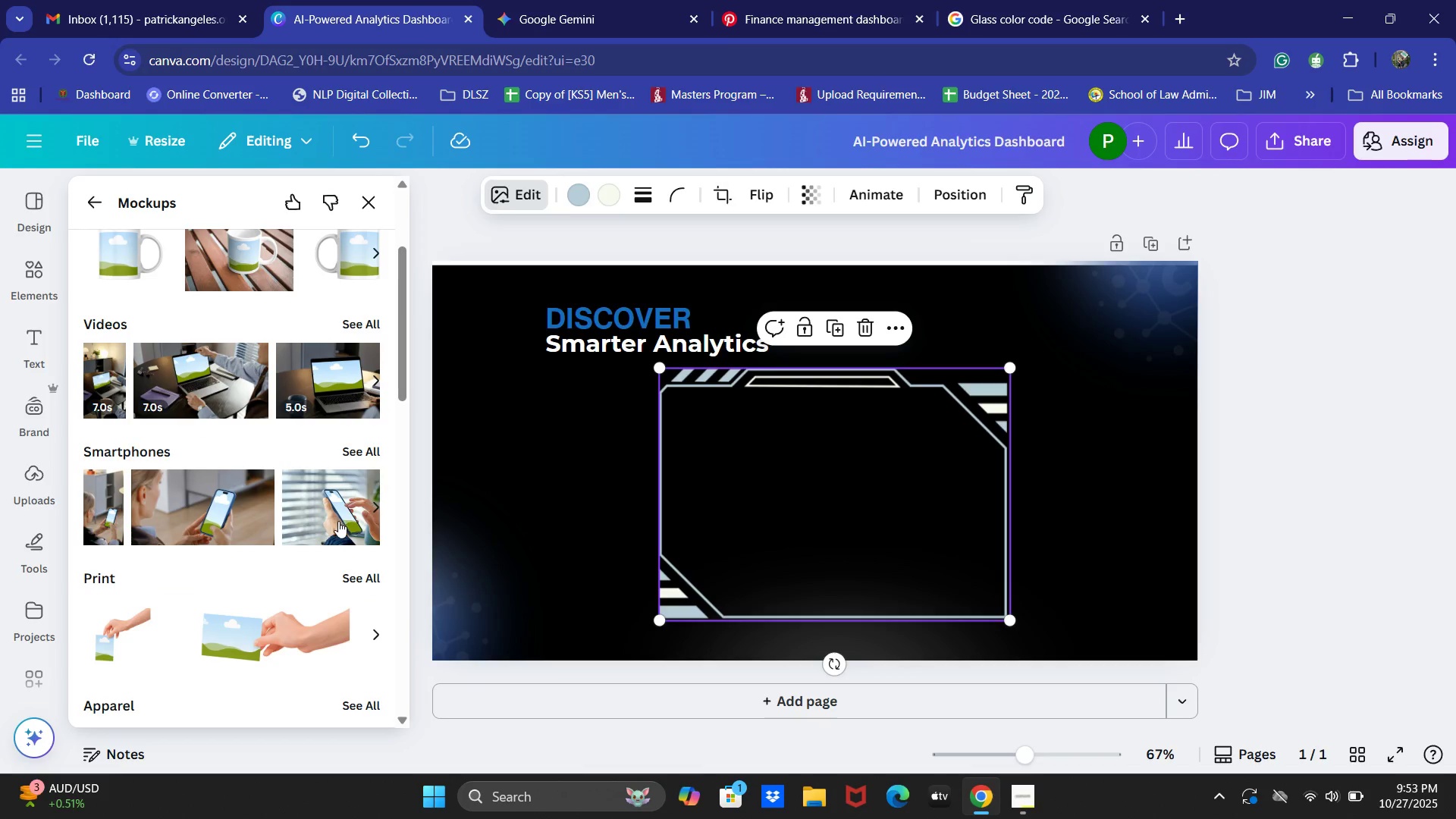 
scroll: coordinate [208, 452], scroll_direction: up, amount: 2.0
 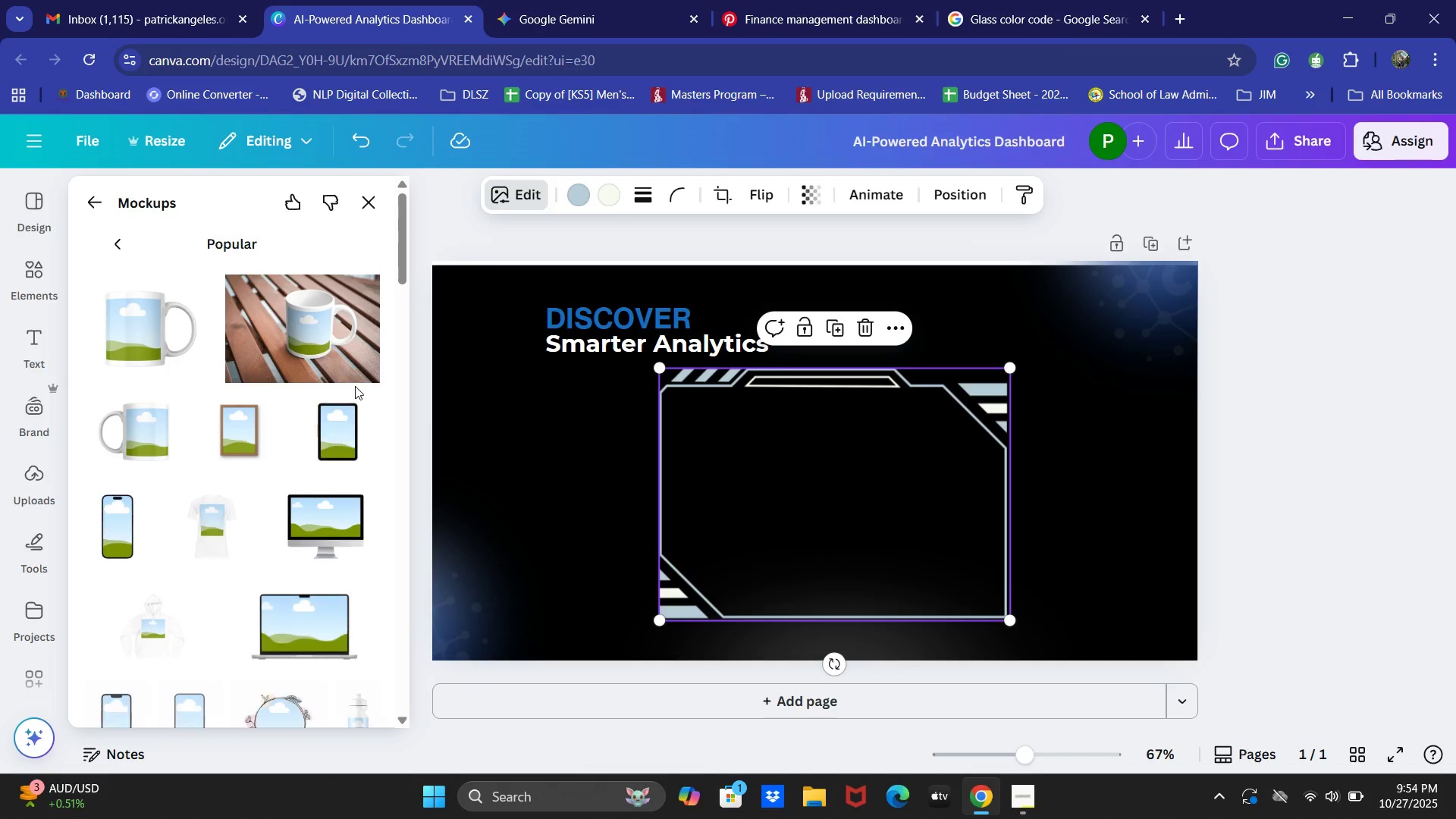 
scroll: coordinate [369, 383], scroll_direction: down, amount: 2.0
 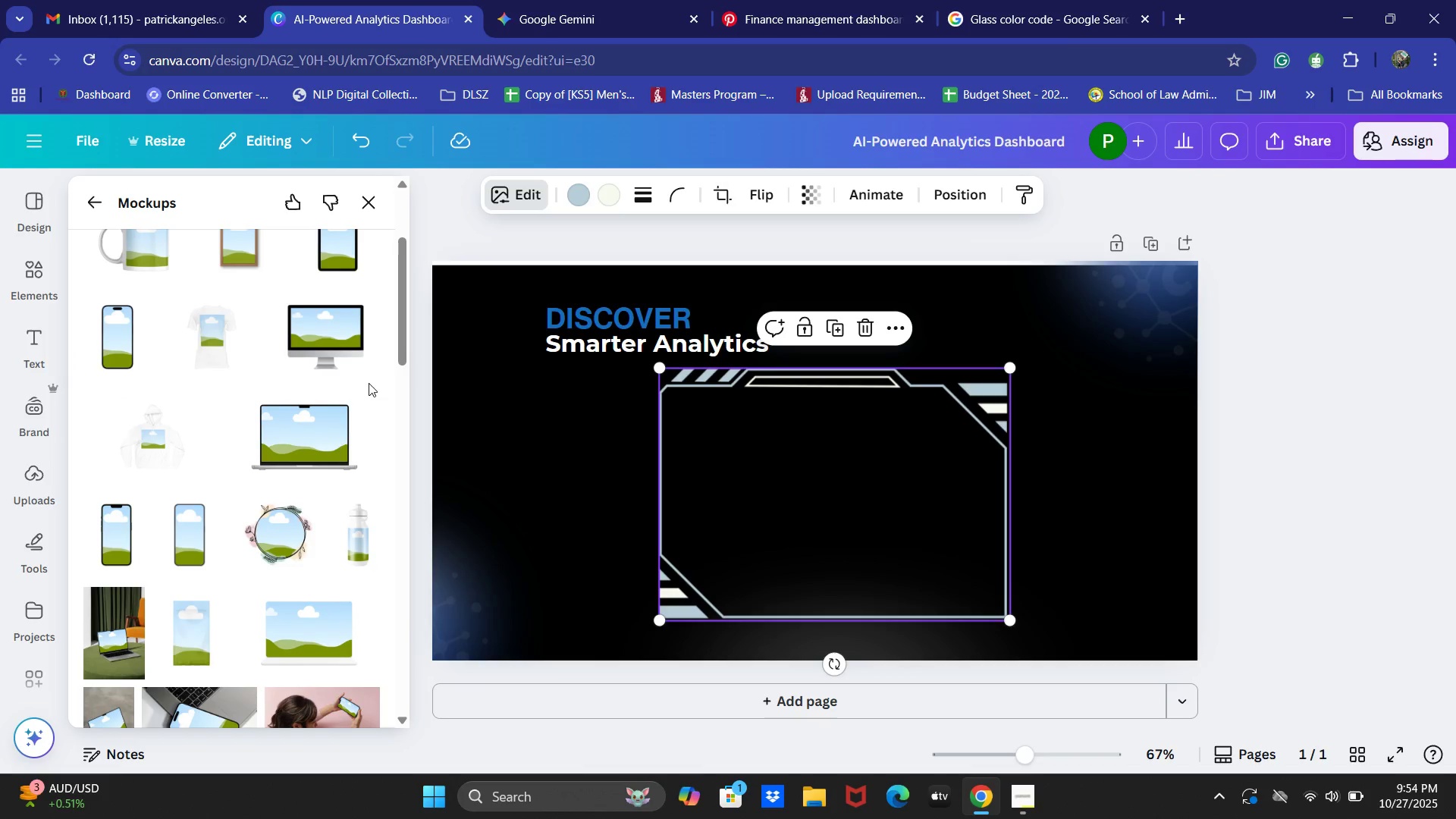 
wait(5.93)
 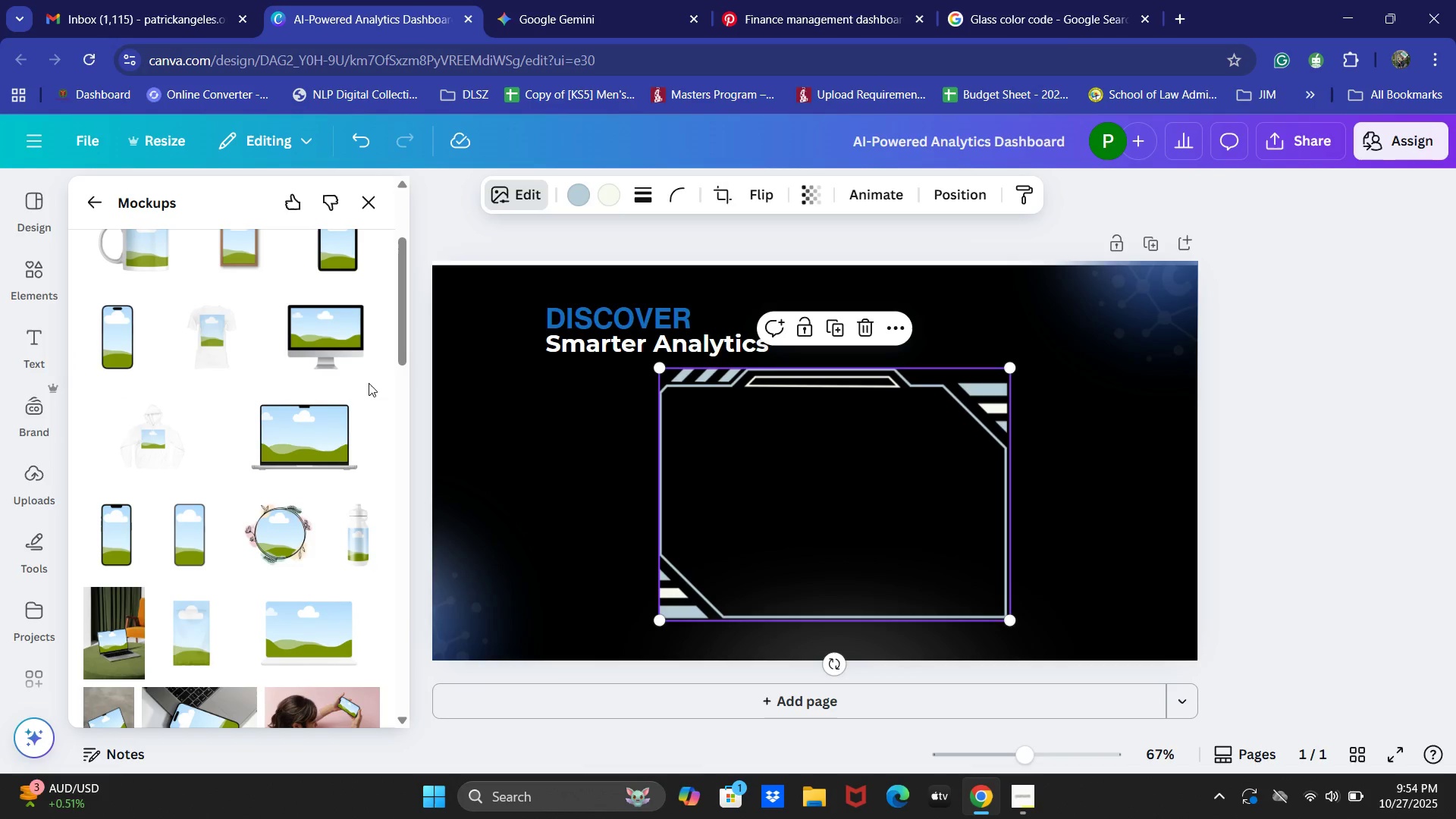 
left_click([761, 513])
 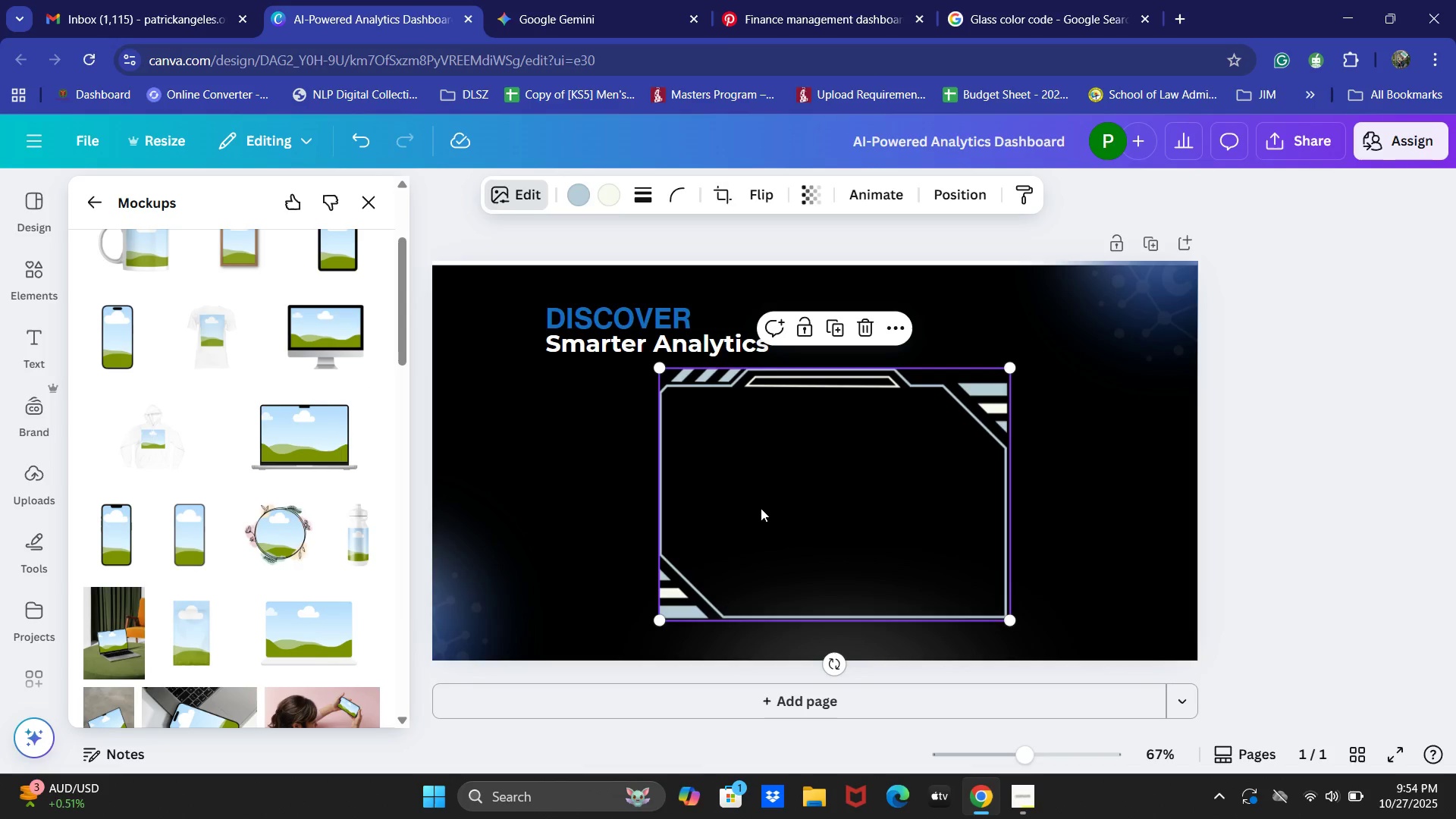 
key(Backspace)
 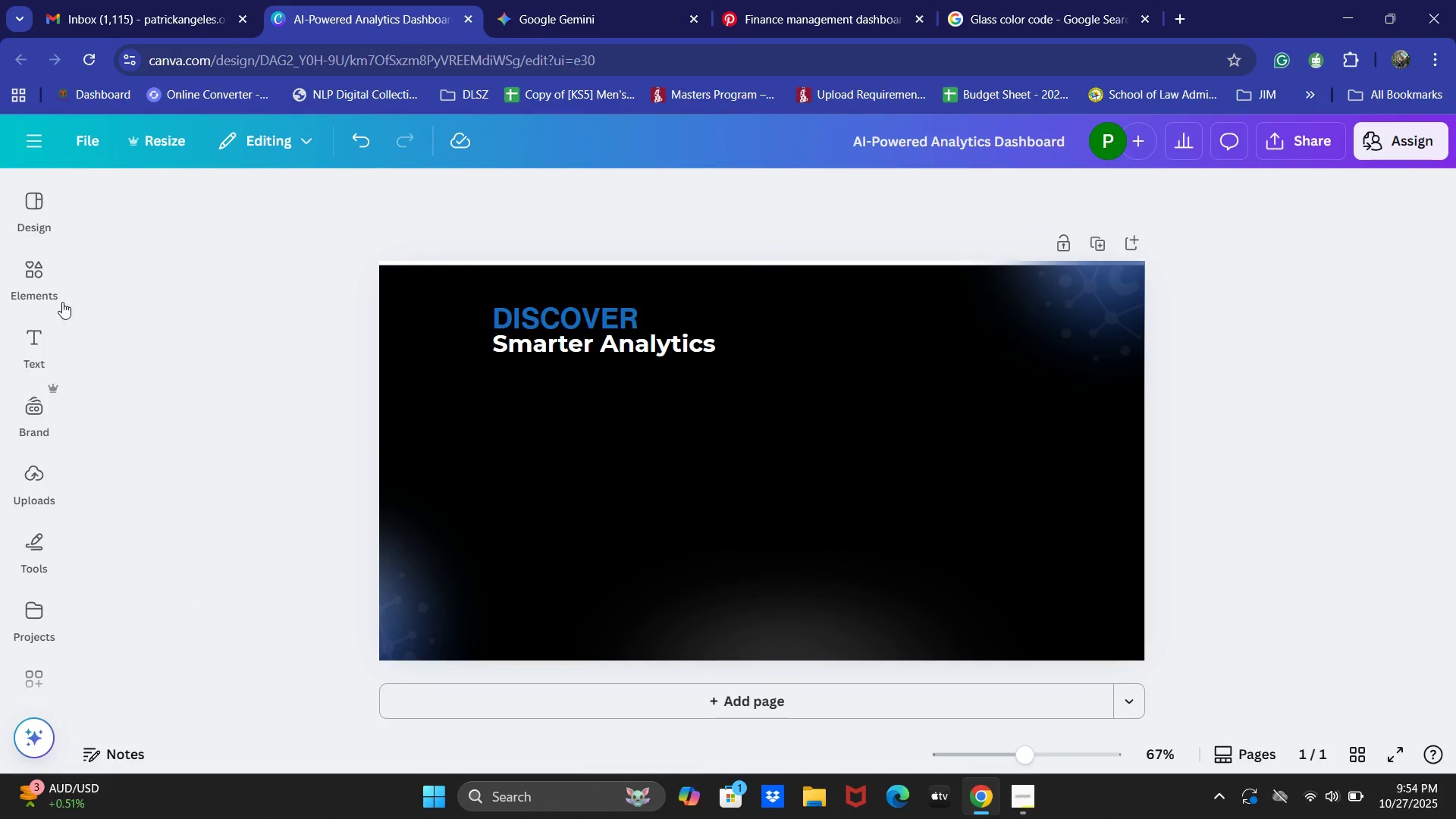 
left_click([35, 278])
 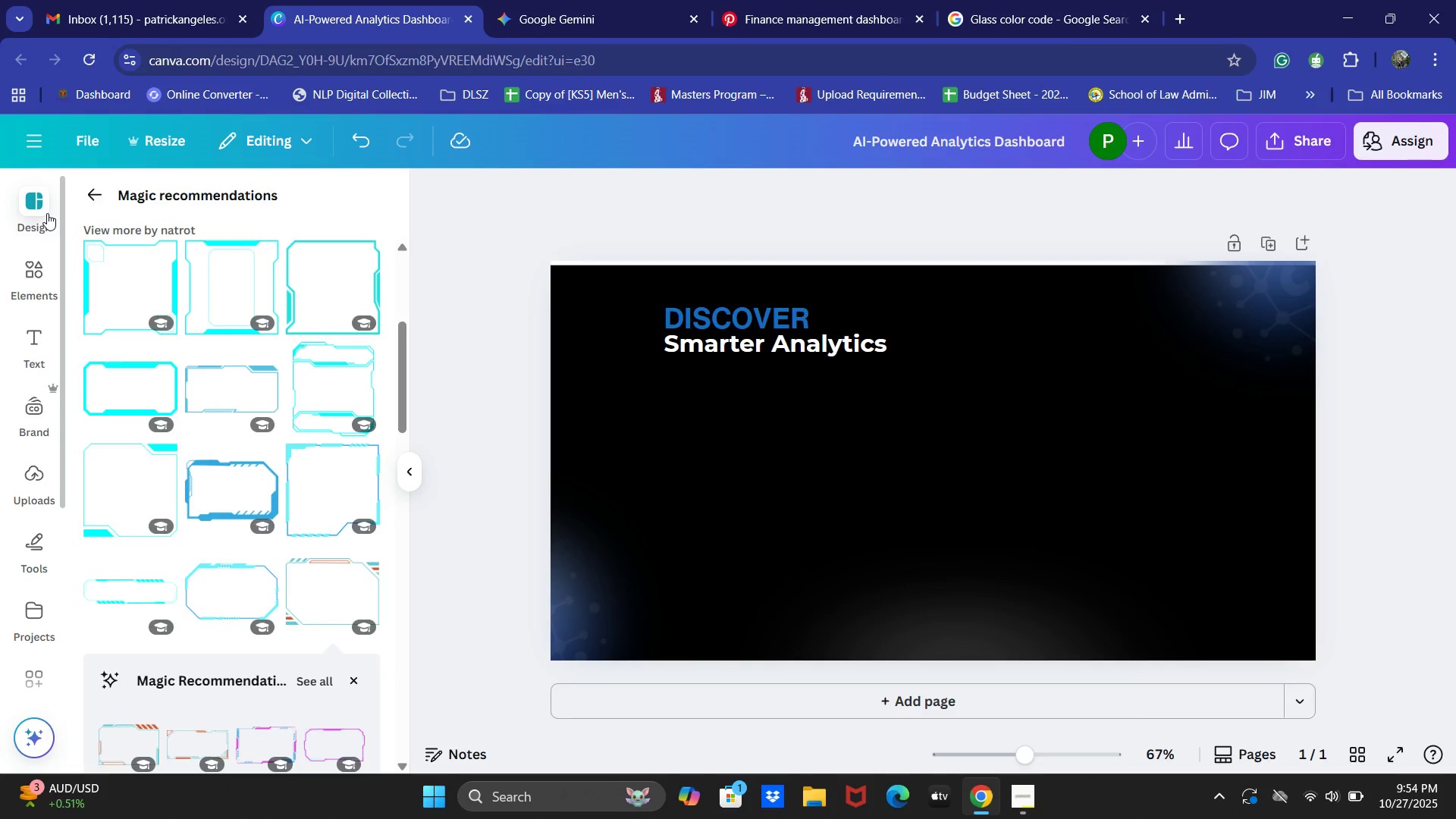 
left_click([30, 270])
 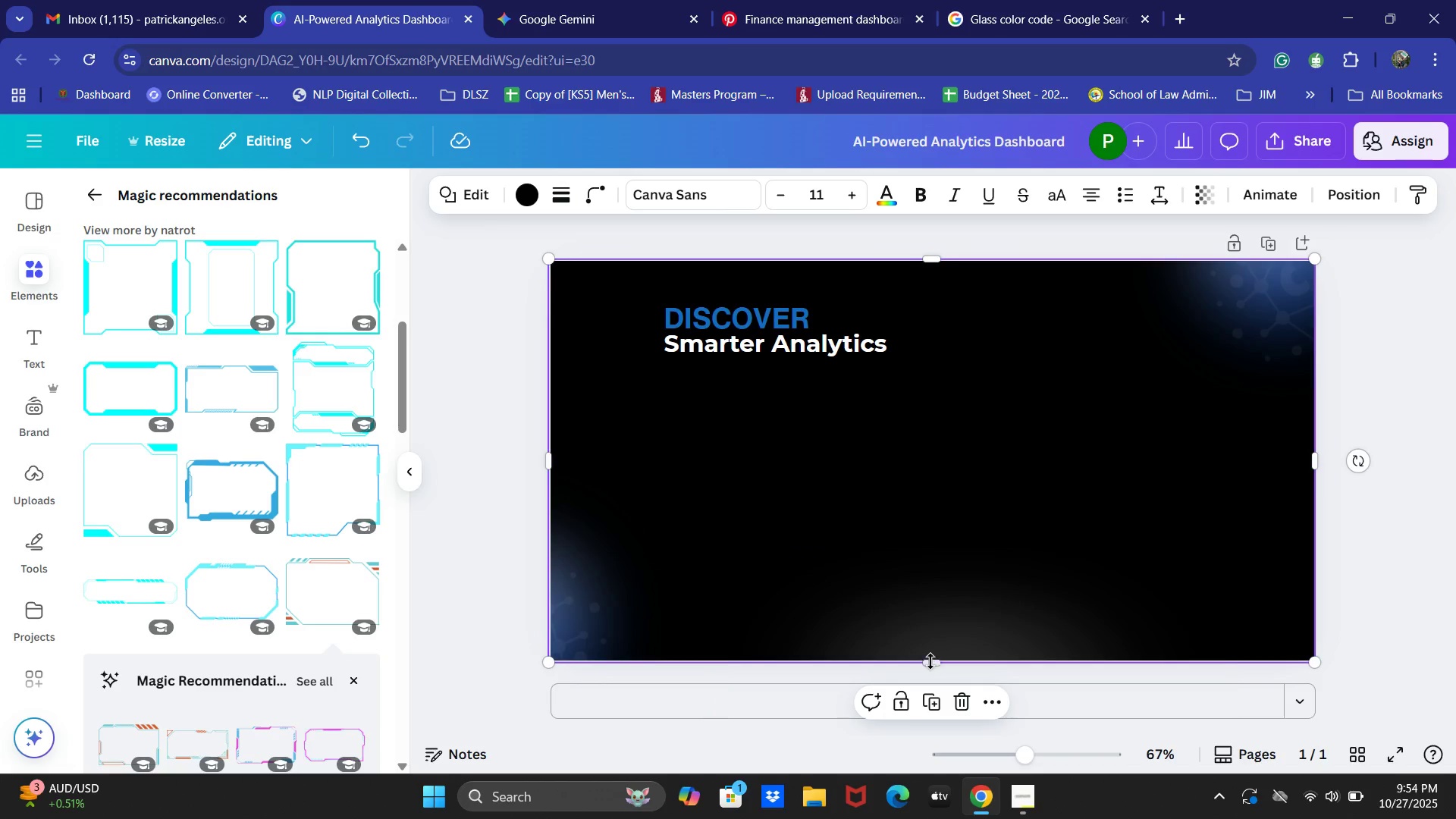 
wait(6.85)
 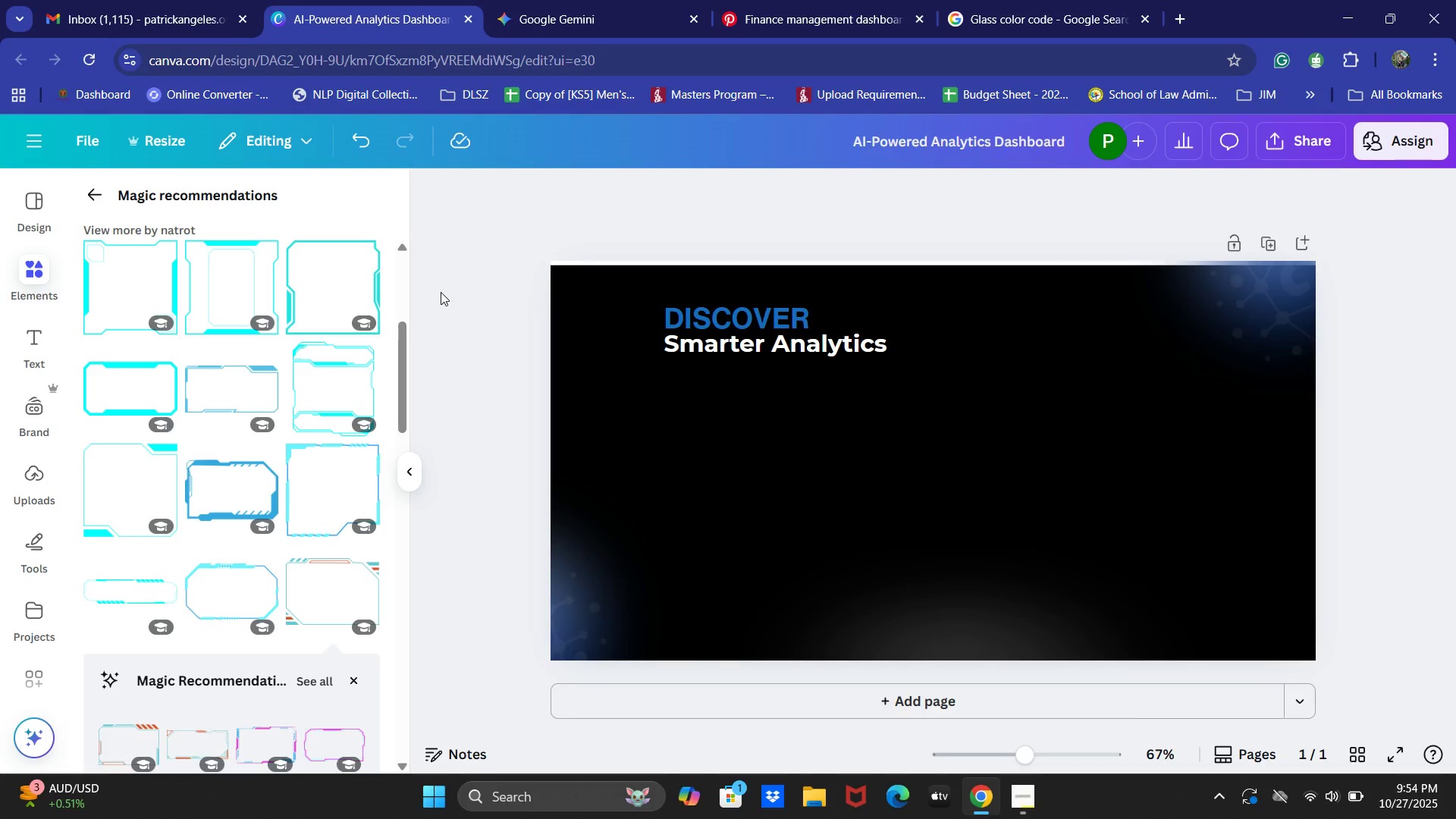 
left_click([466, 478])
 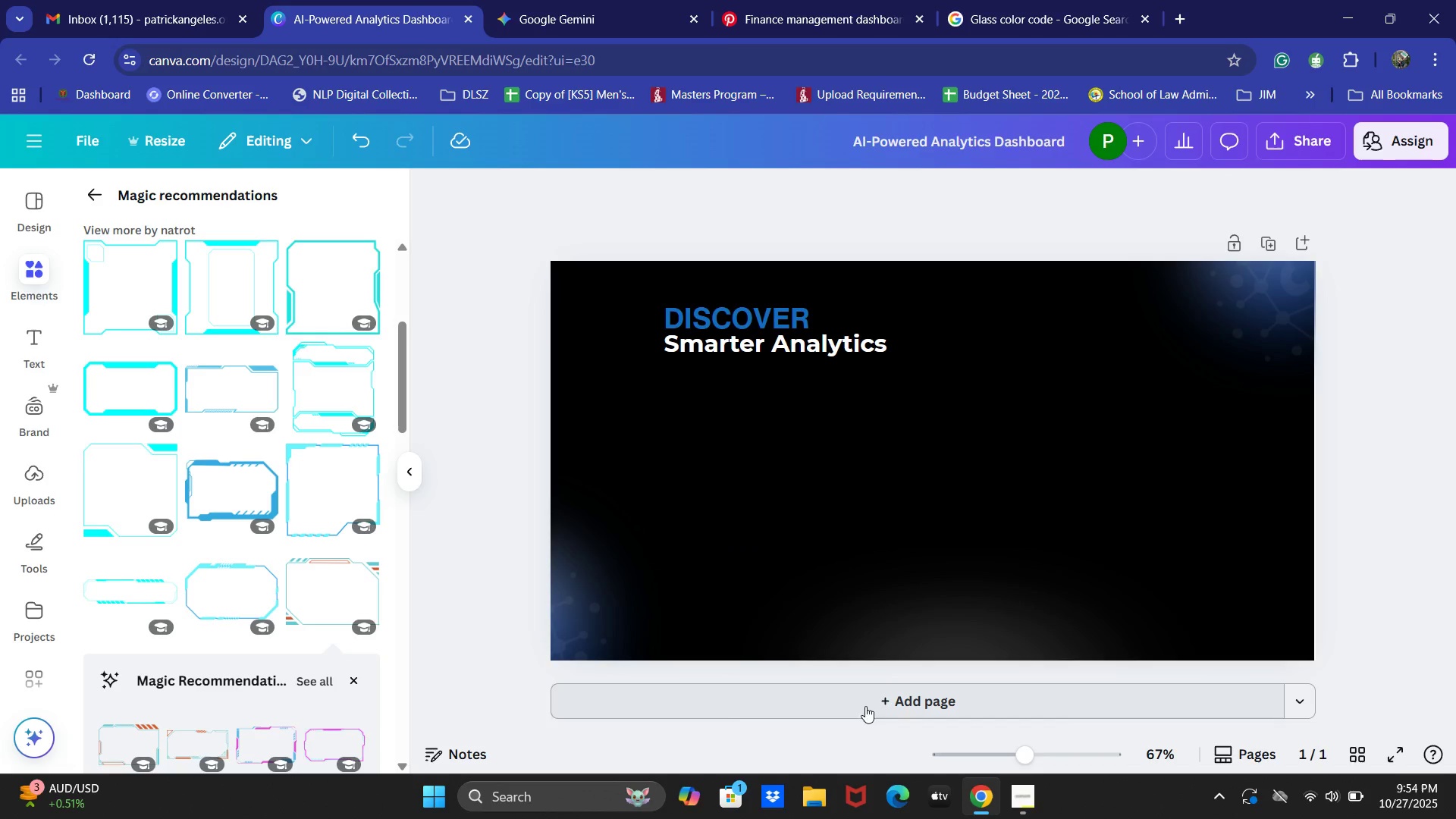 
scroll: coordinate [990, 513], scroll_direction: down, amount: 6.0
 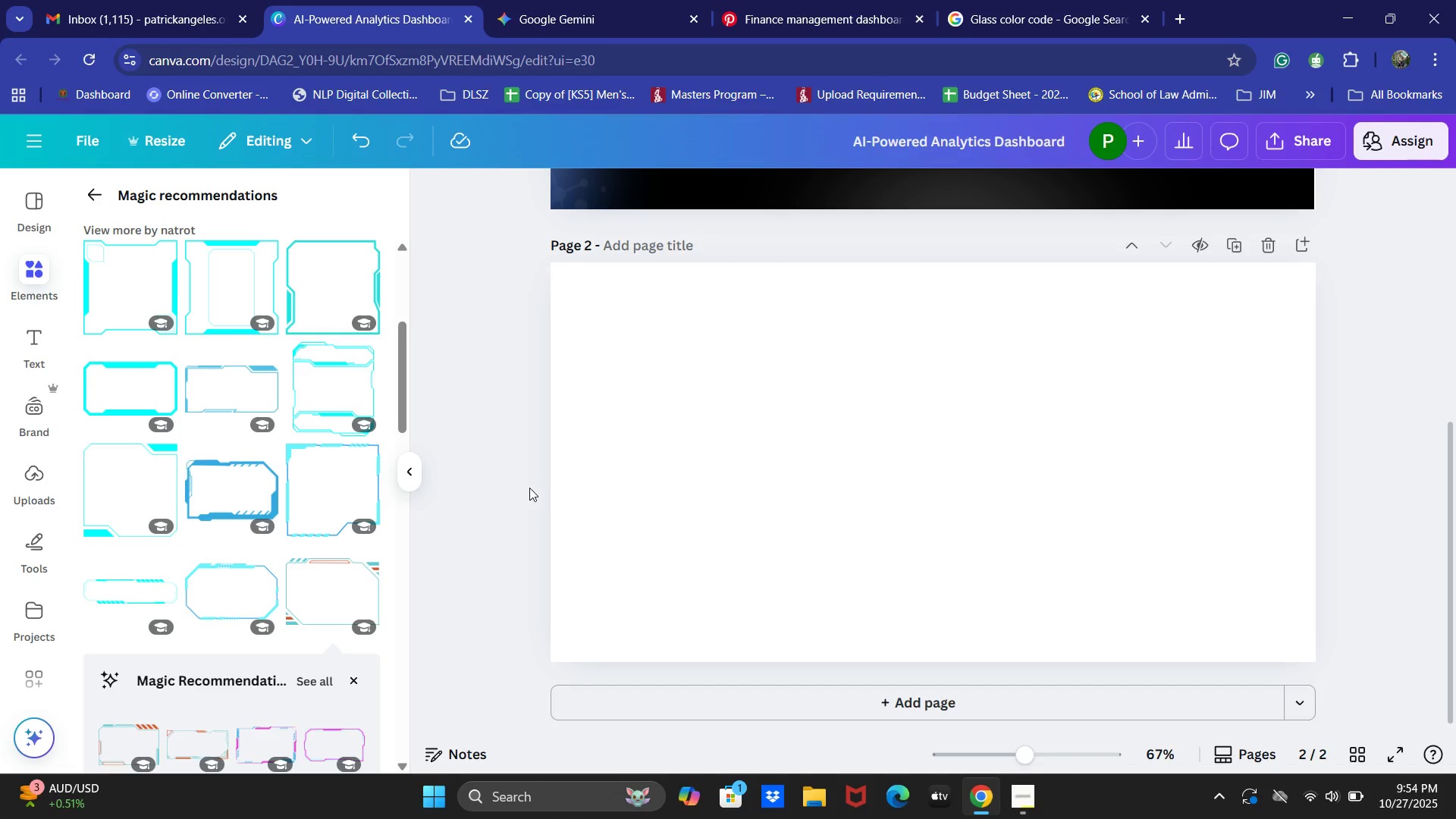 
wait(25.72)
 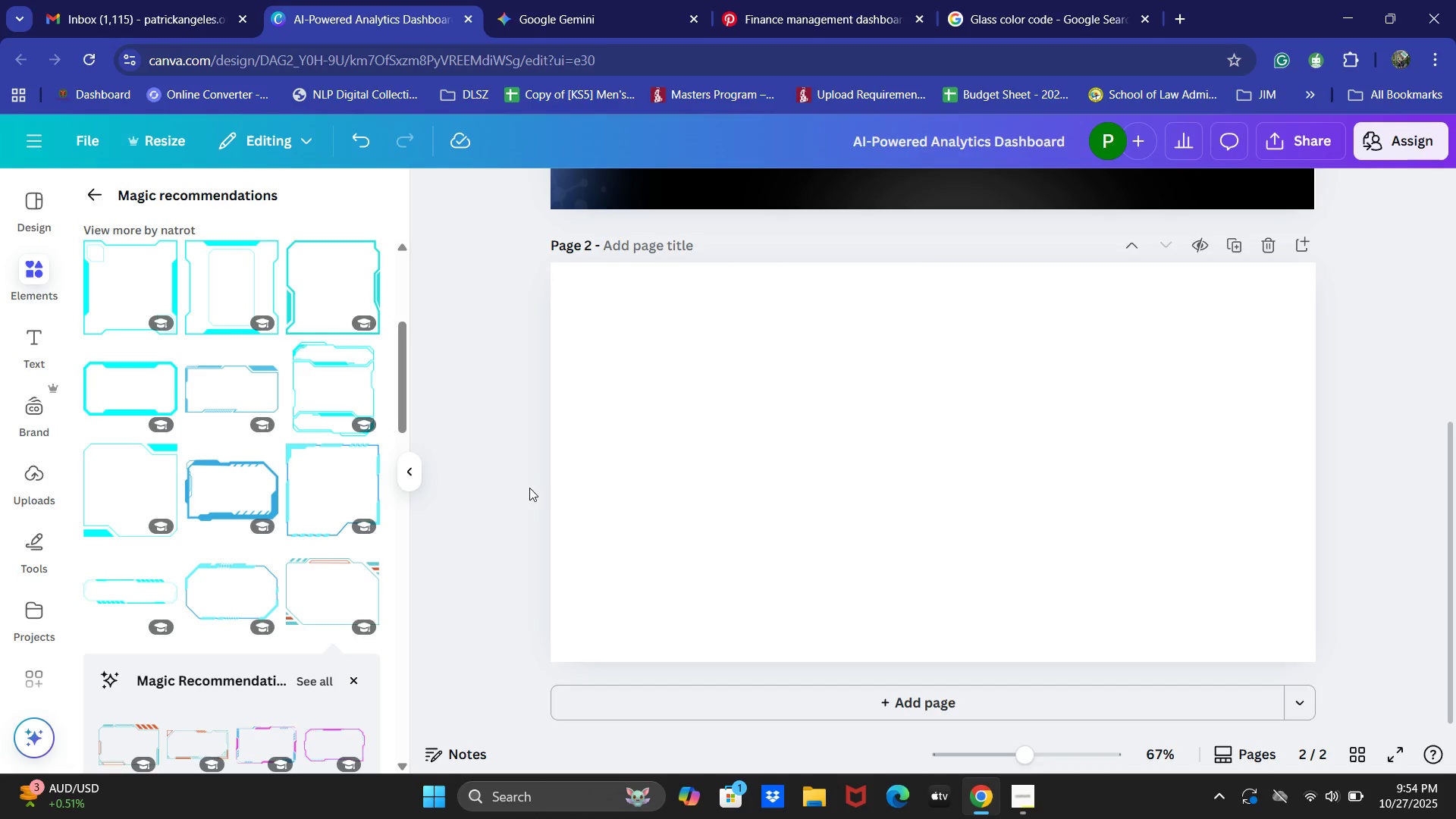 
scroll: coordinate [814, 417], scroll_direction: up, amount: 5.0
 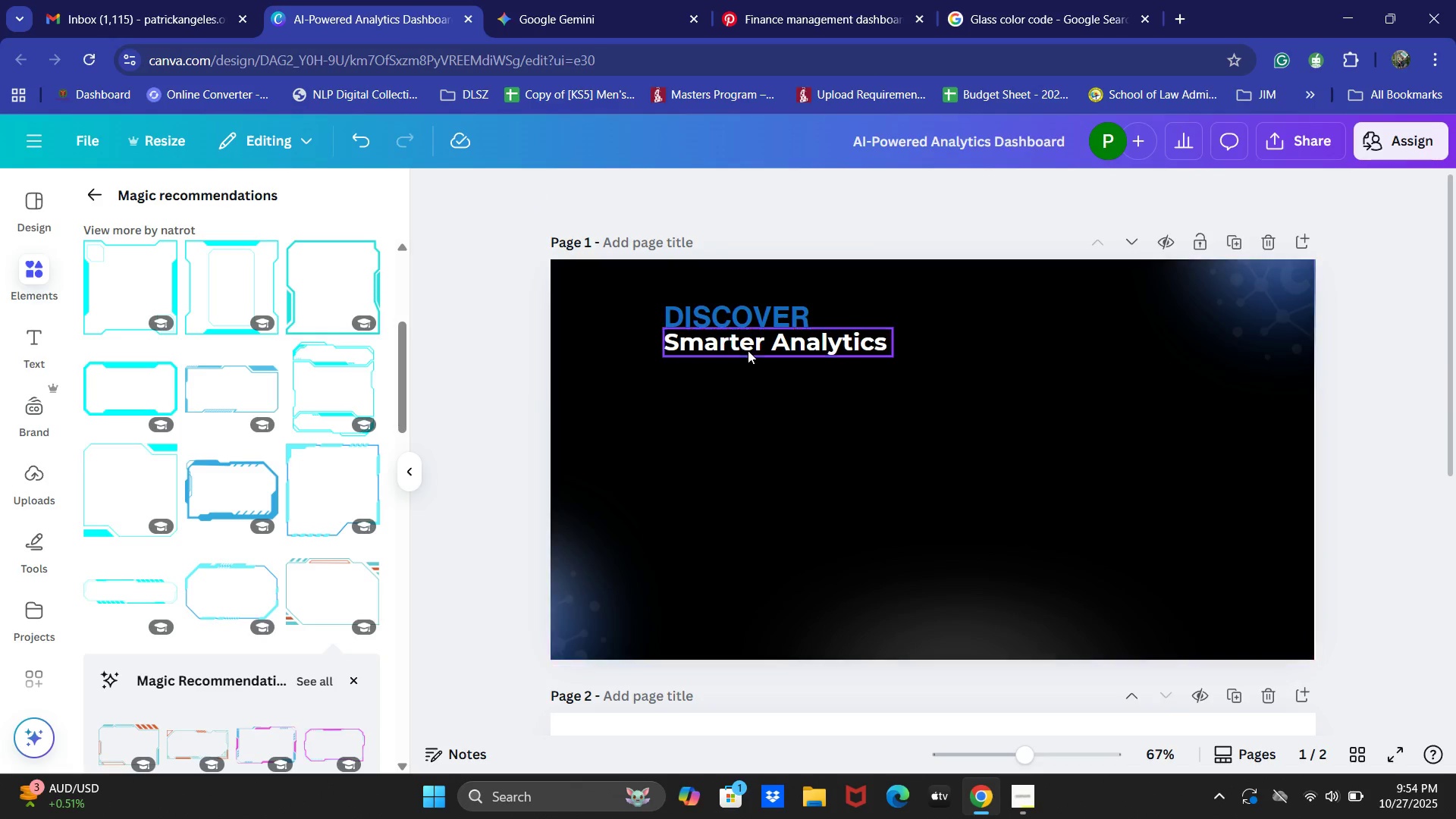 
left_click([742, 322])
 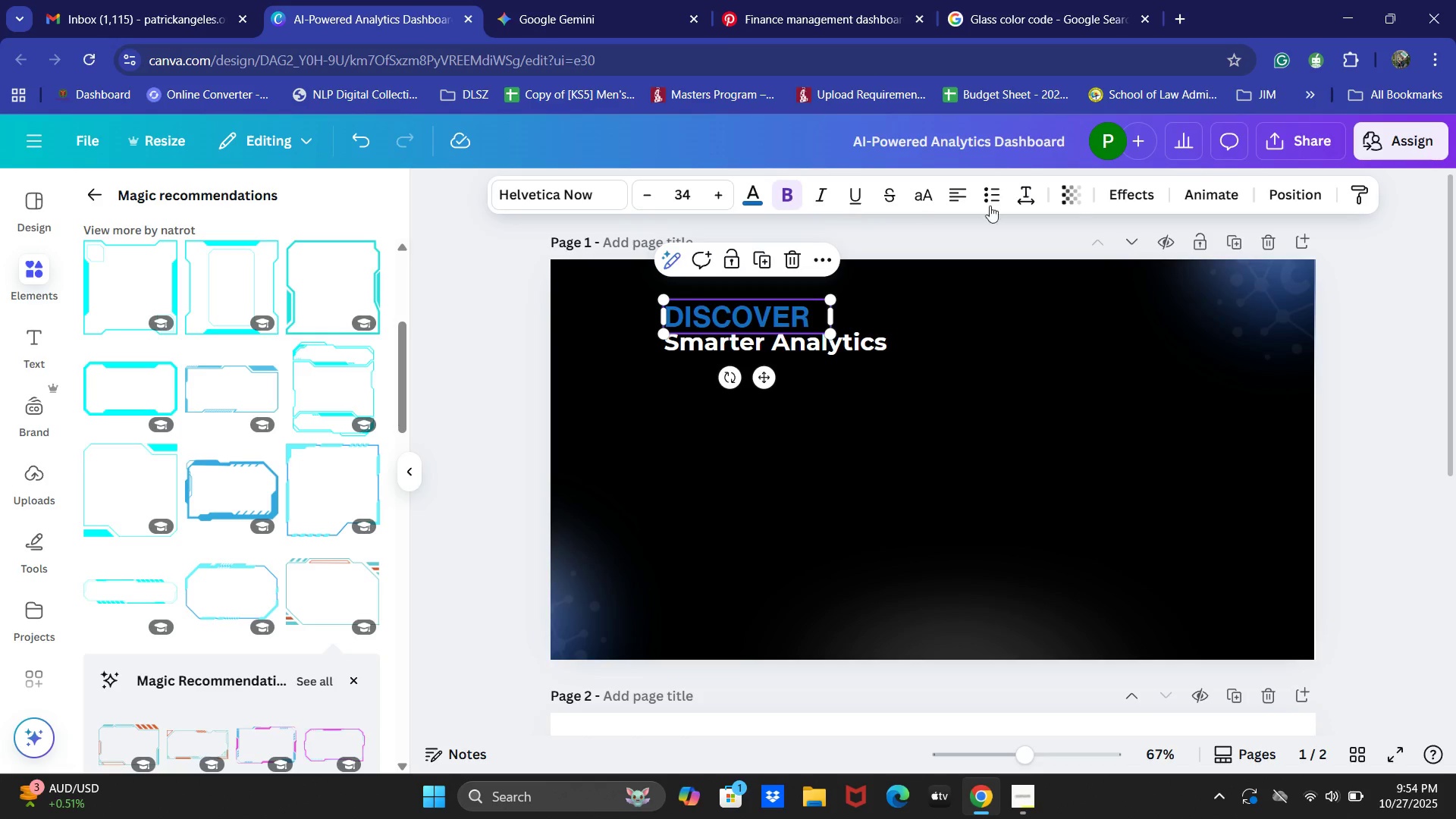 
left_click([1122, 191])
 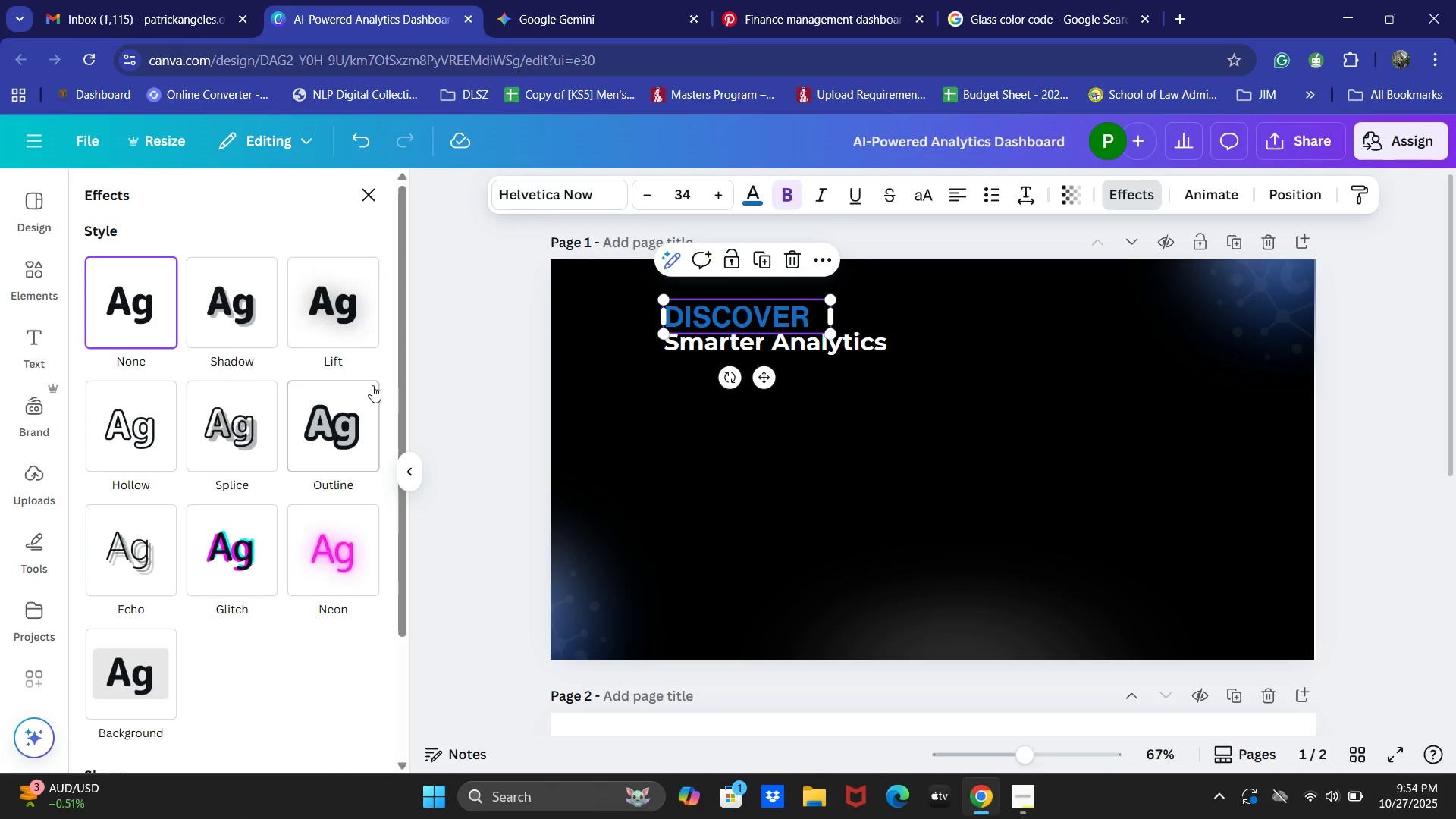 
left_click([325, 312])
 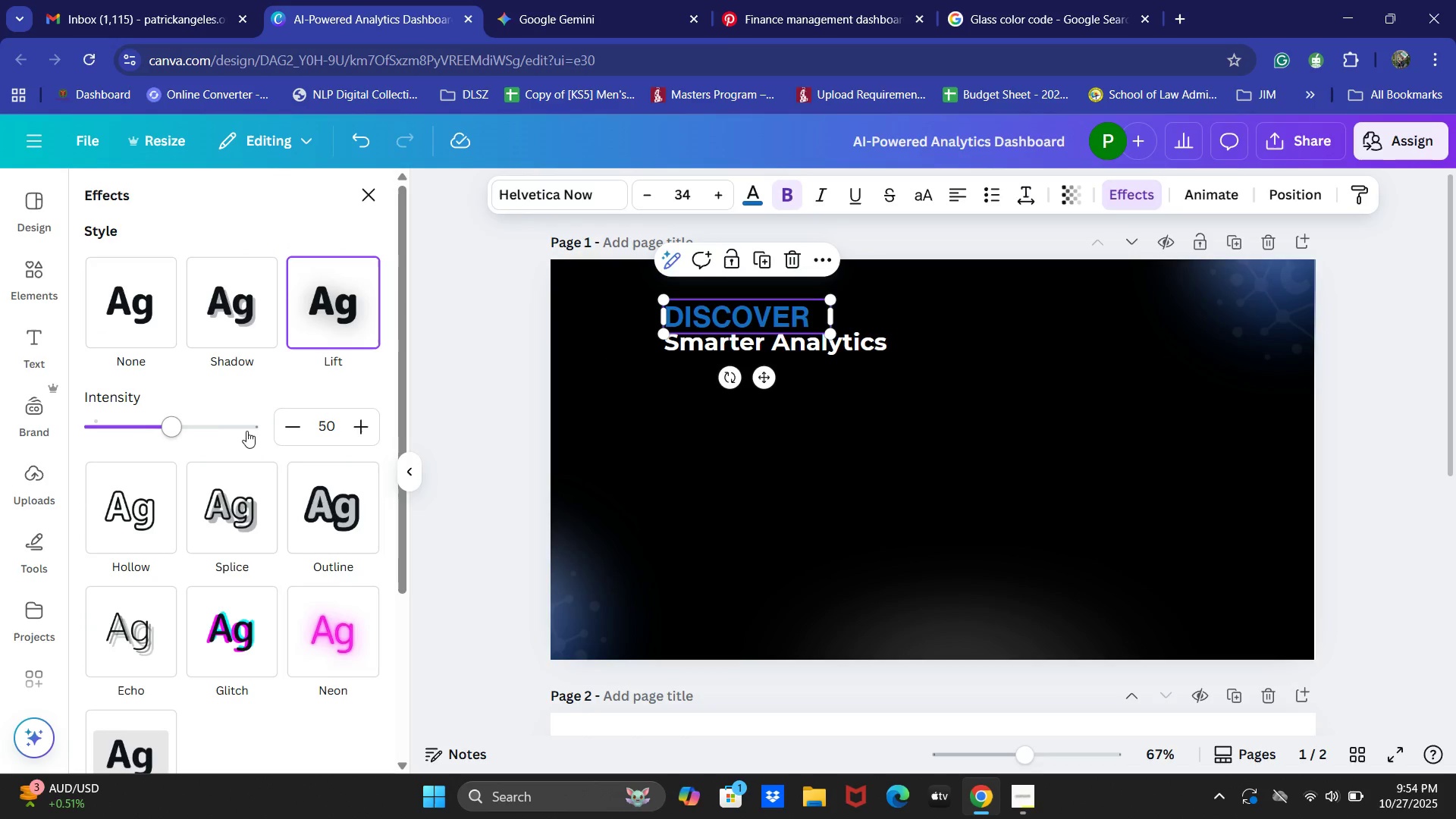 
wait(8.4)
 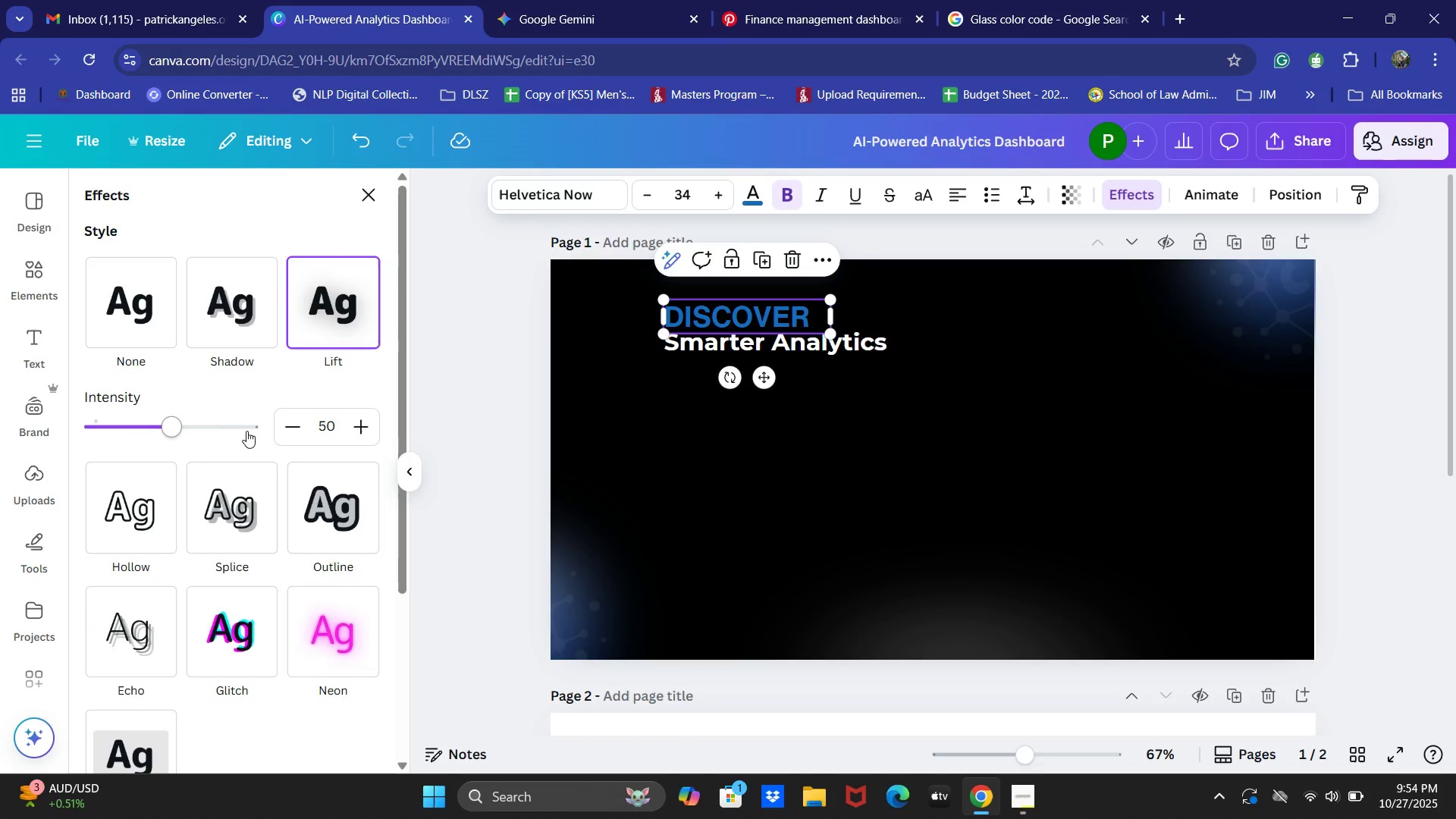 
left_click([239, 315])
 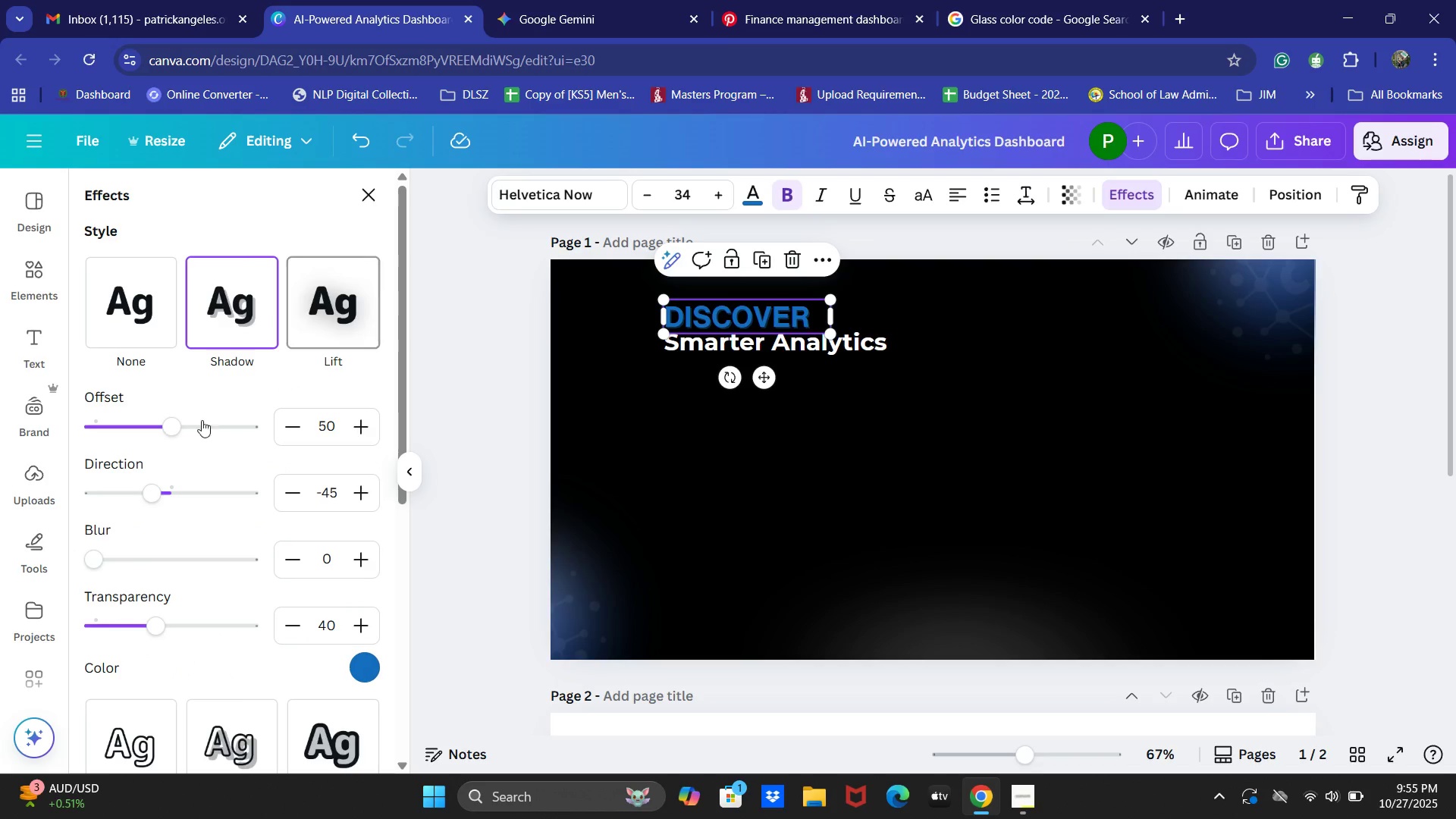 
key(Control+Z)
 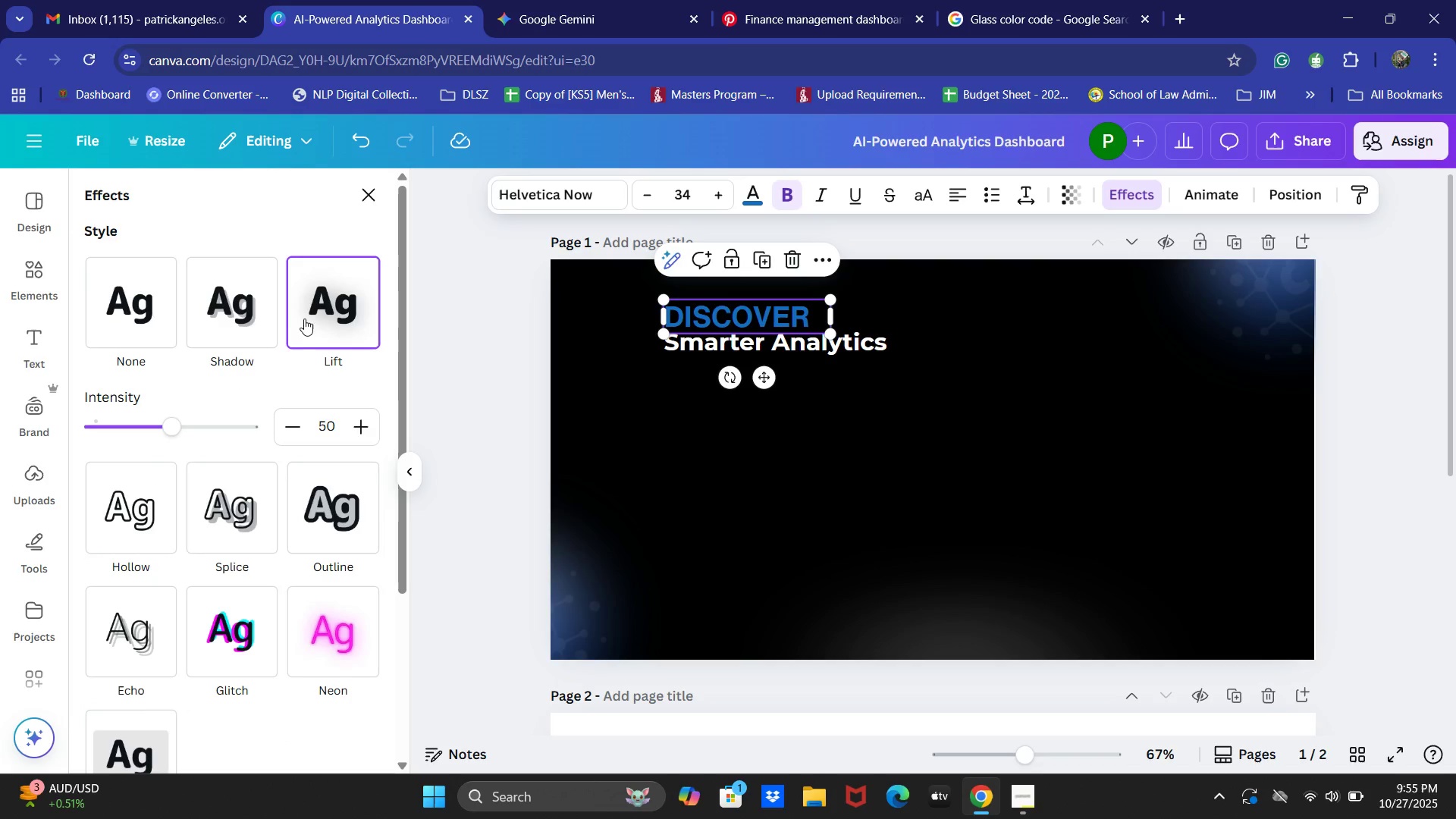 
left_click([321, 302])
 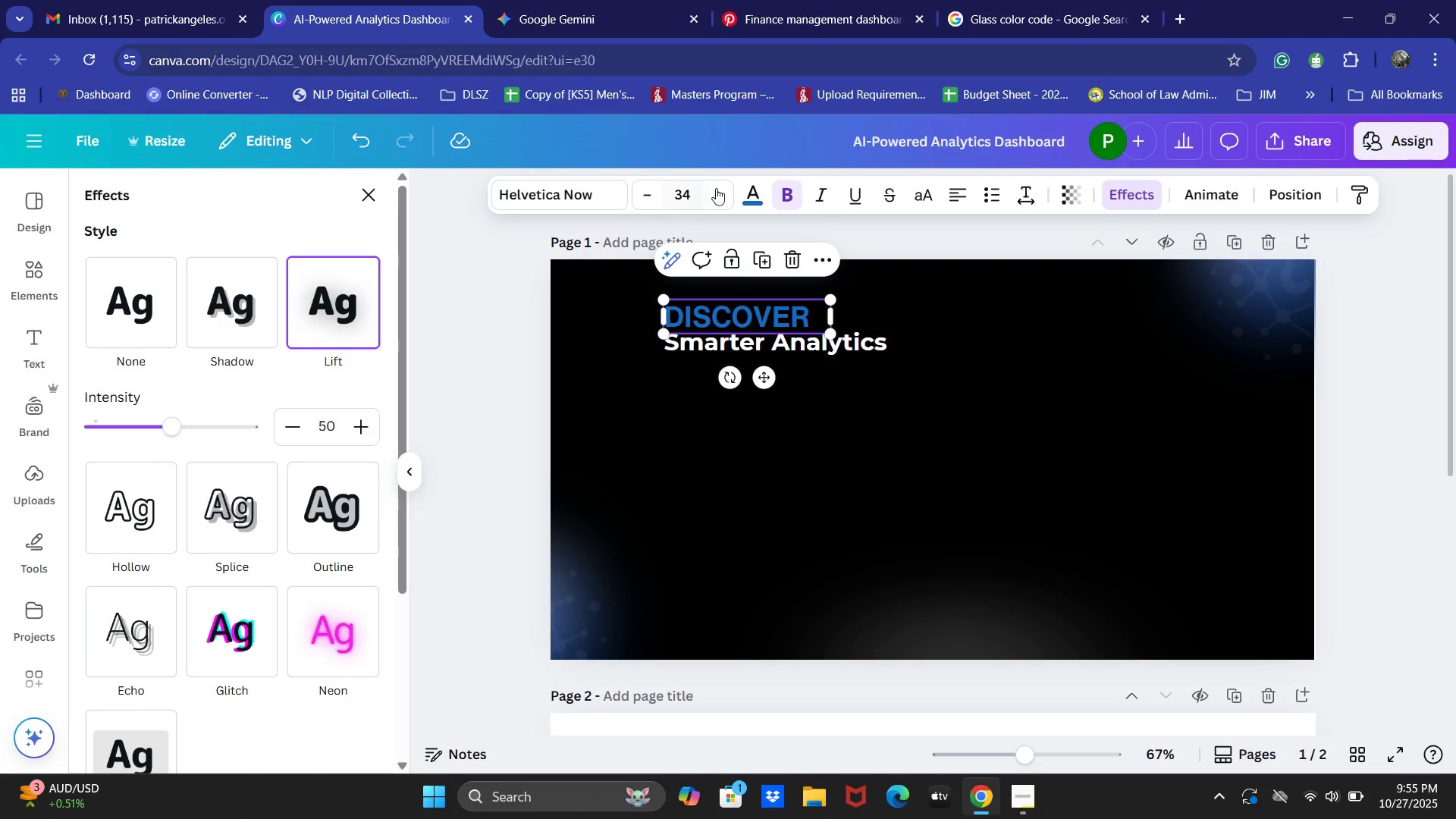 
left_click([748, 190])
 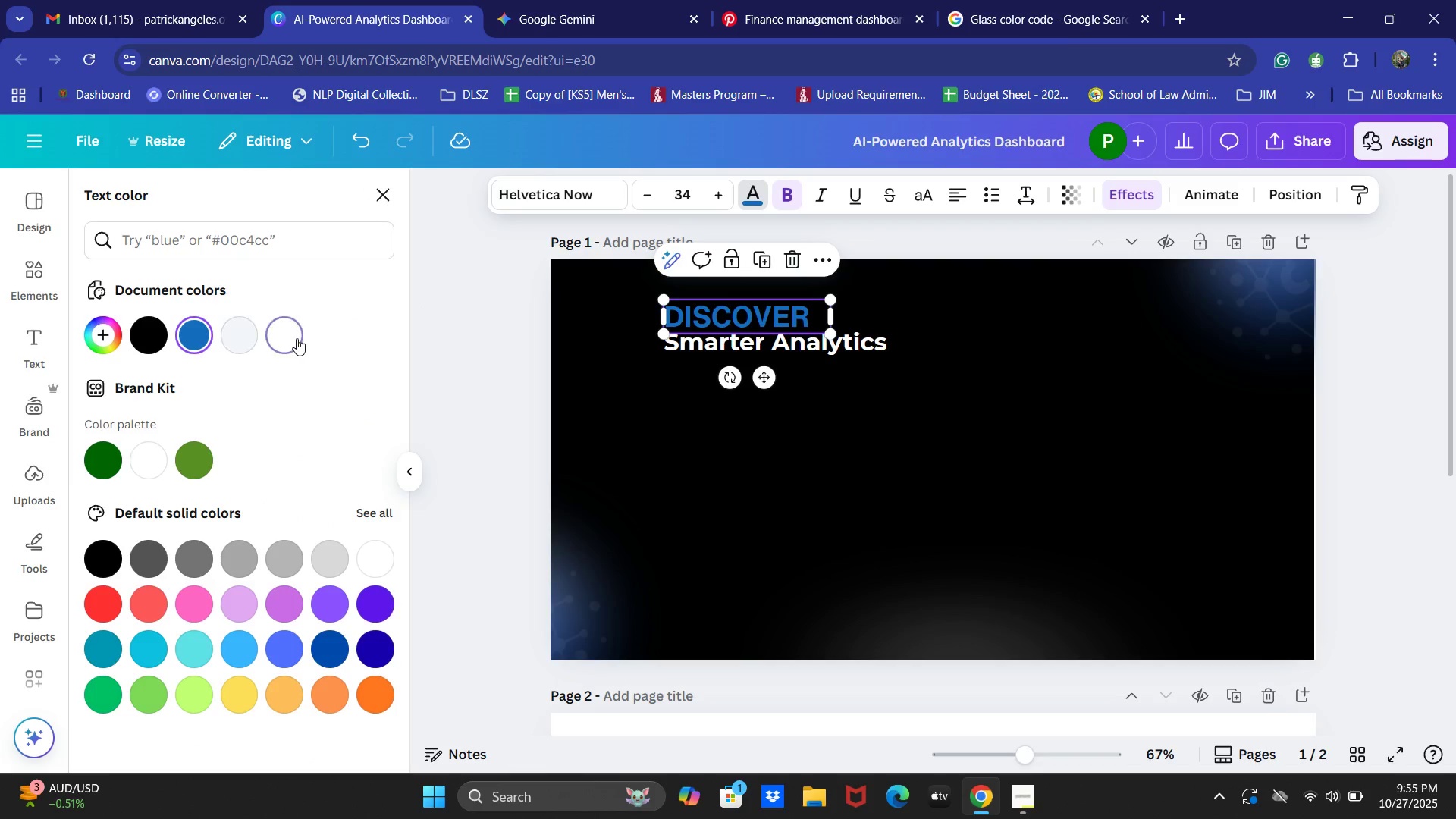 
key(Control+Z)
 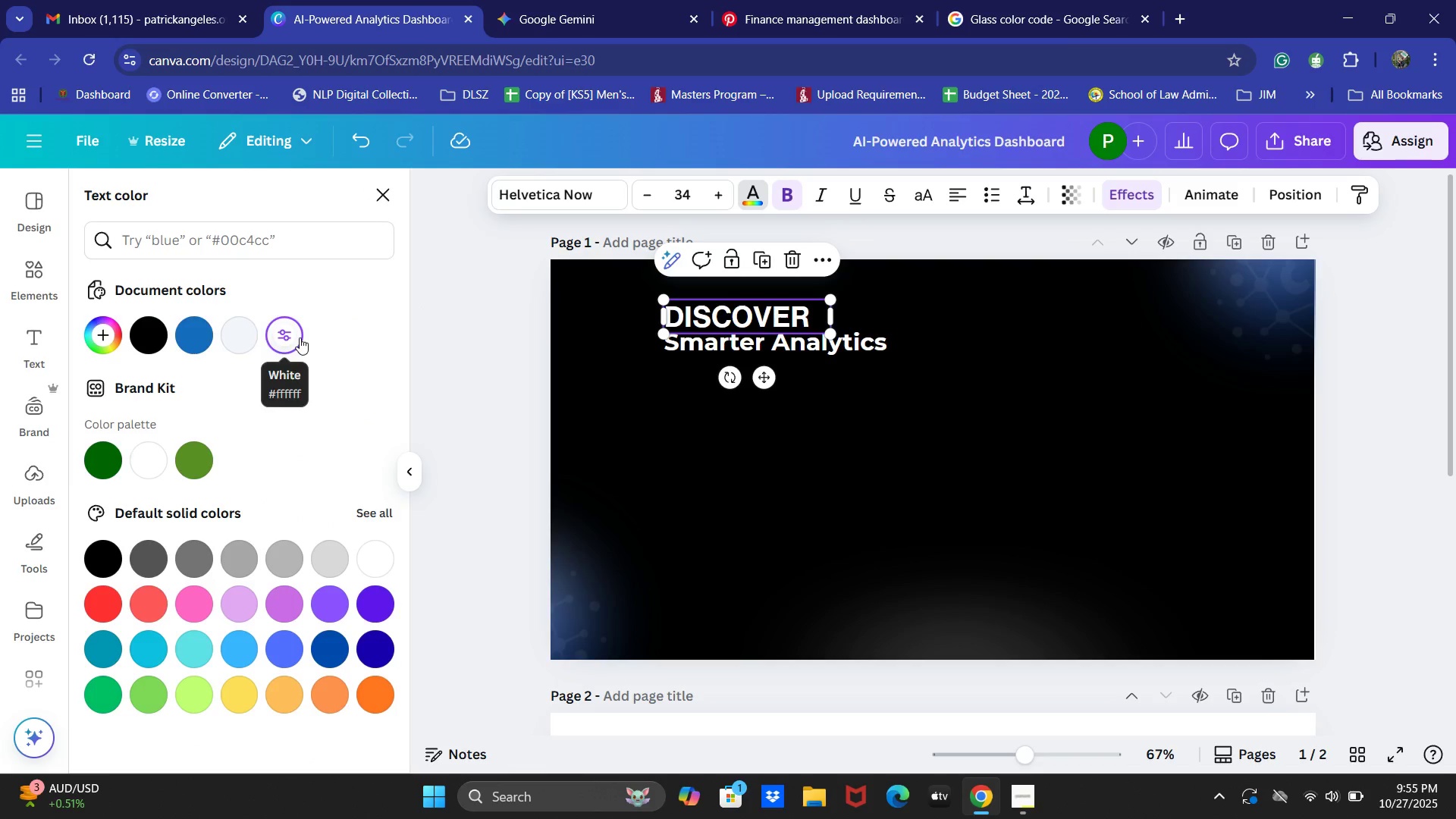 
left_click([1125, 188])
 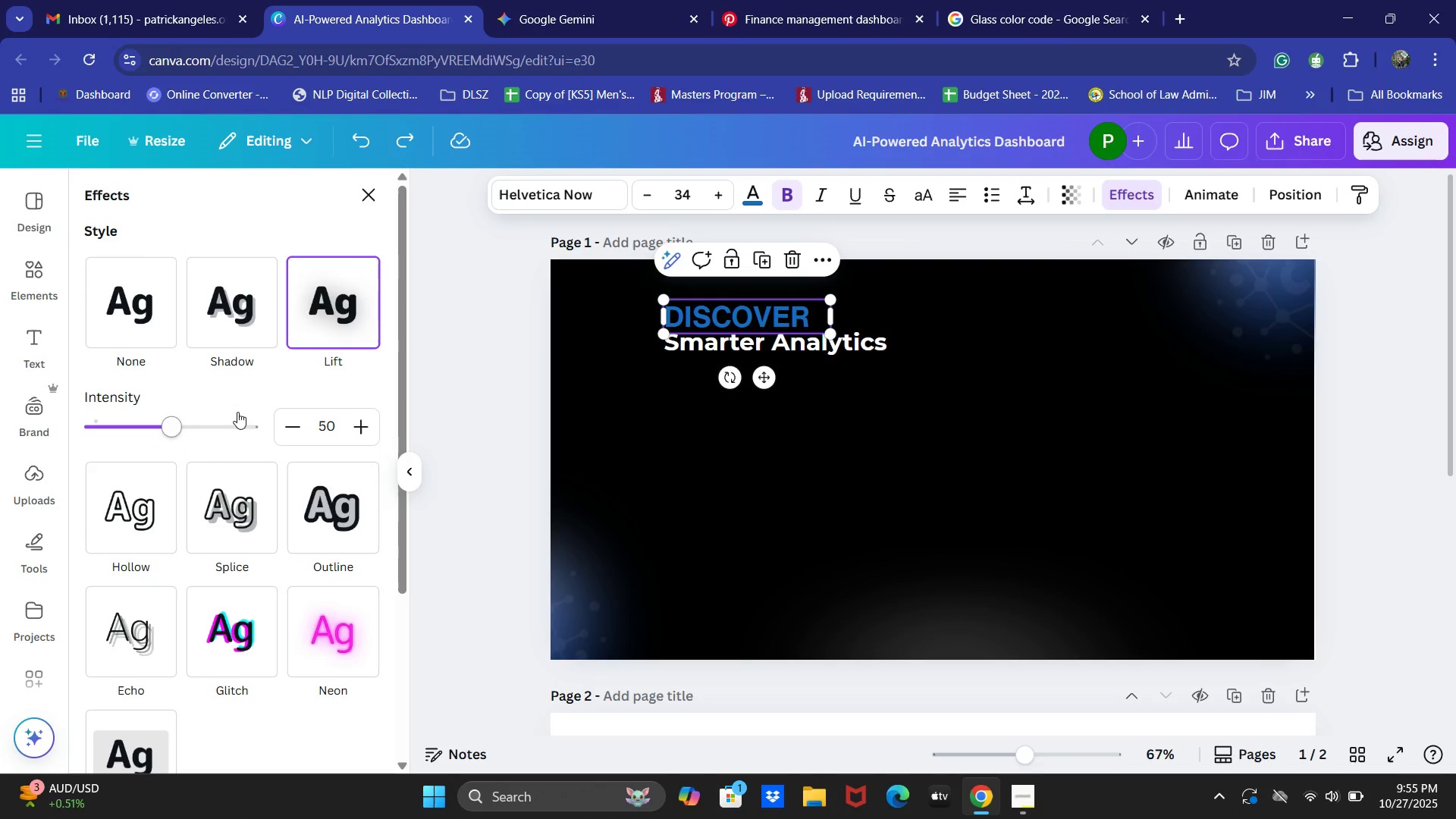 
scroll: coordinate [239, 376], scroll_direction: down, amount: 5.0
 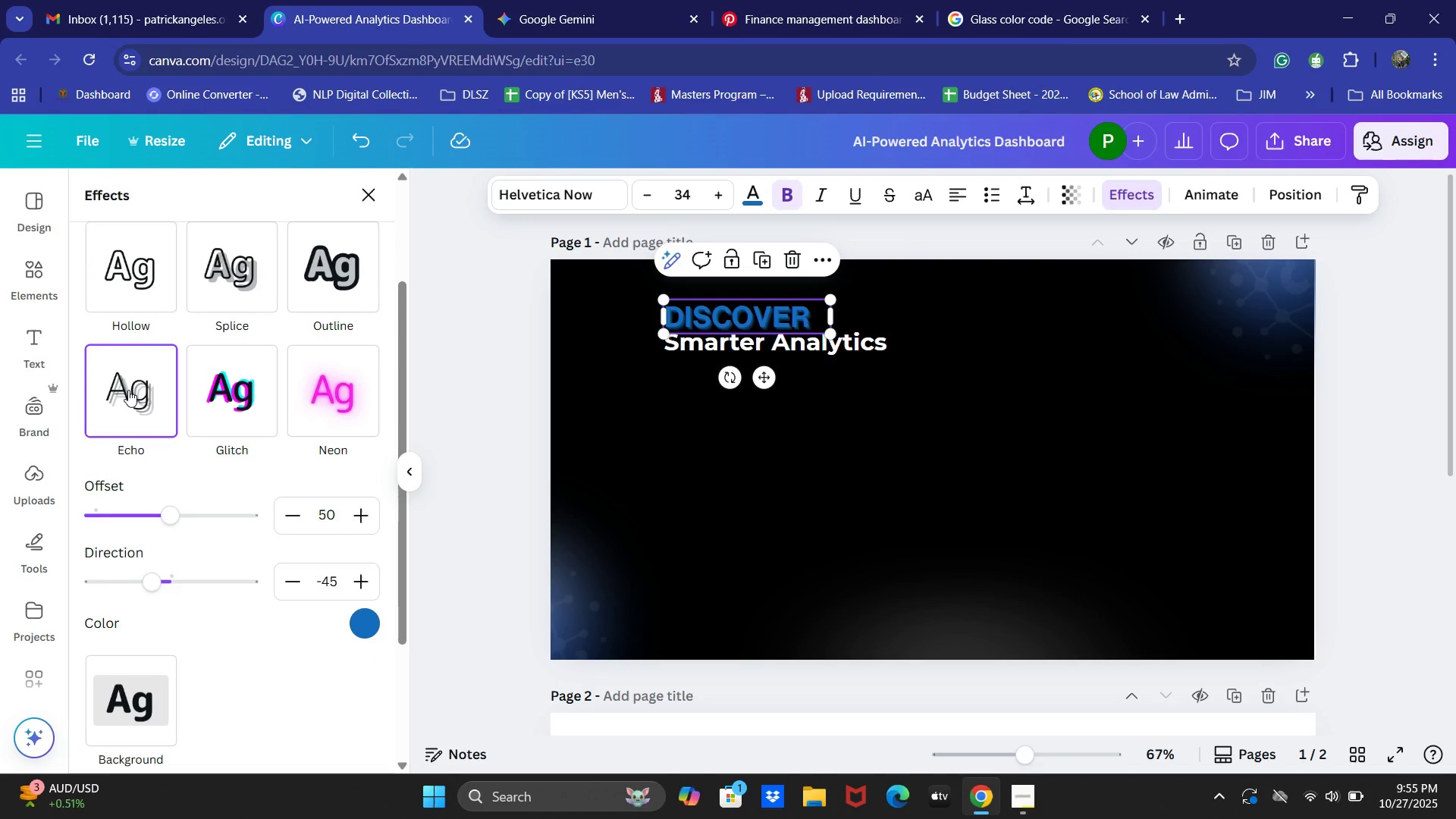 
key(Control+Z)
 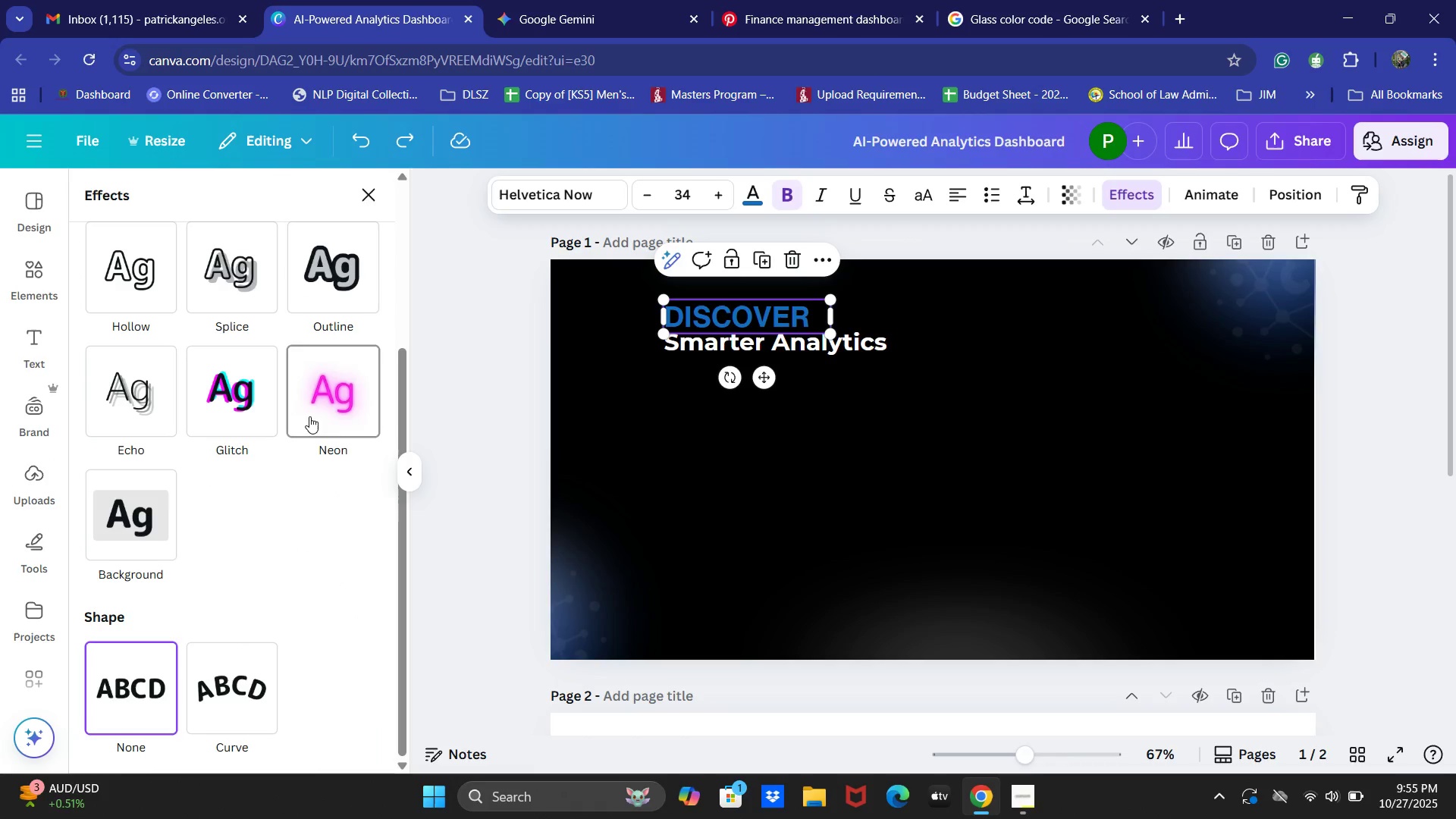 
left_click([340, 404])
 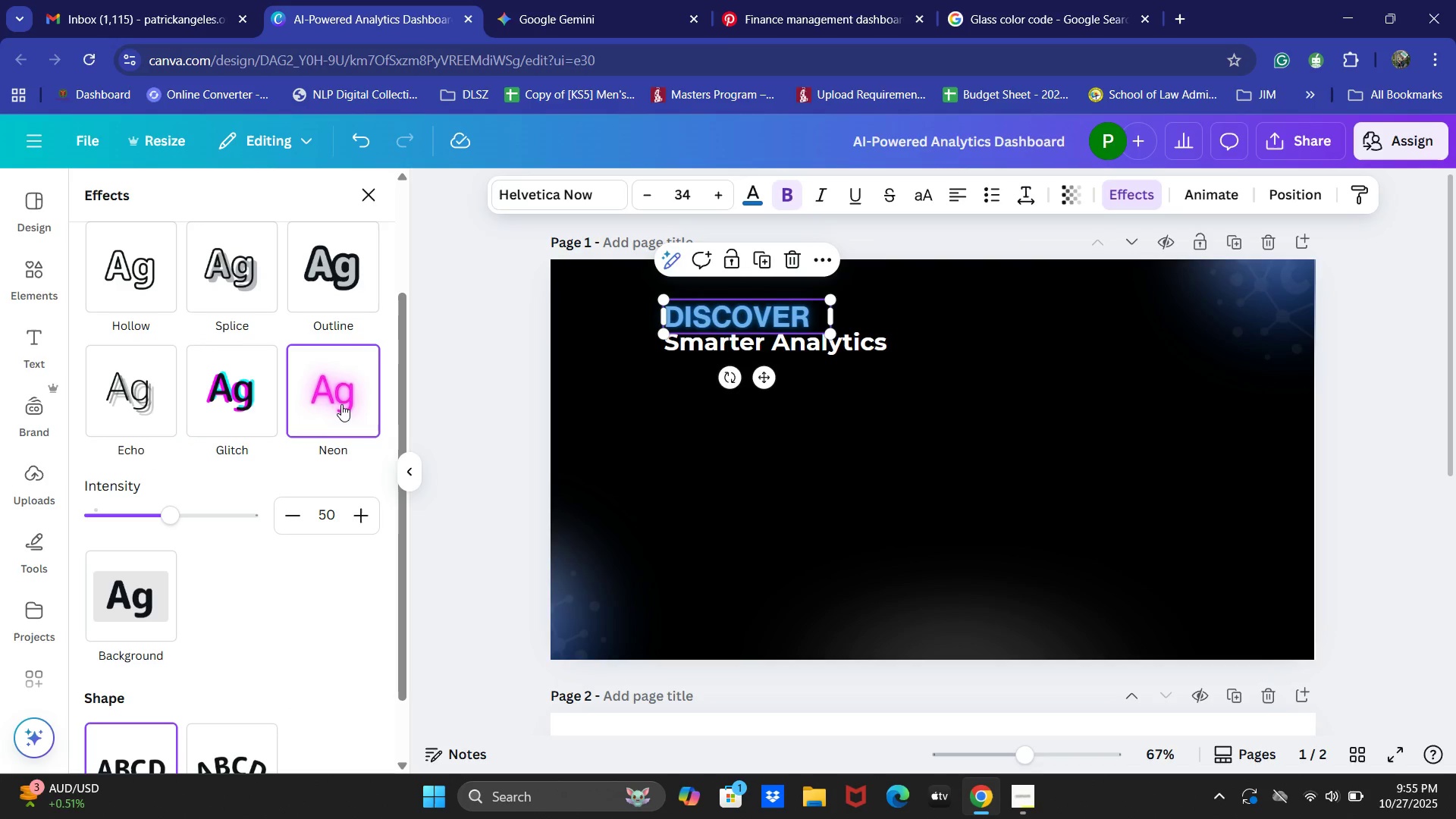 
hold_key(key=ControlLeft, duration=0.89)
 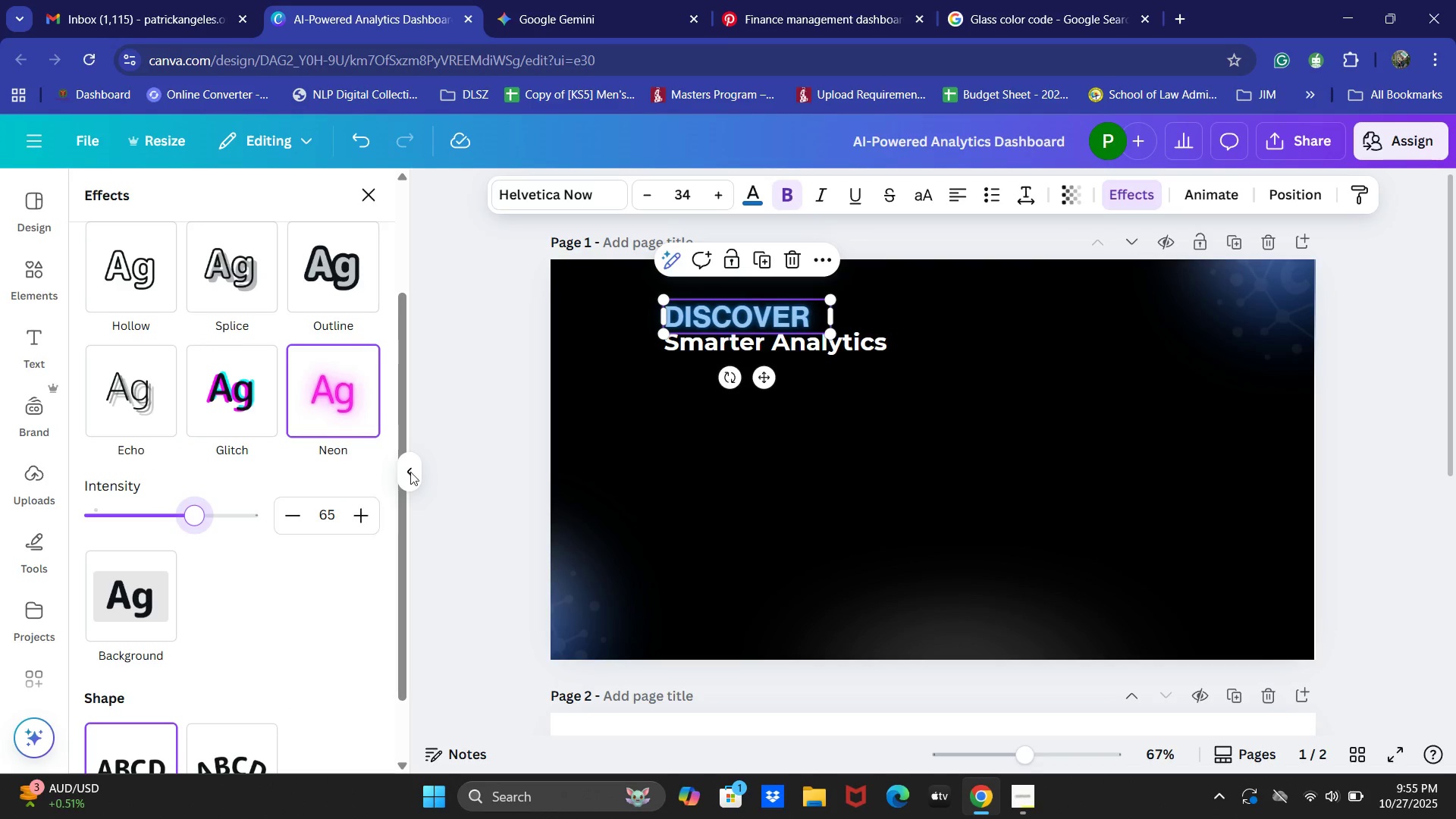 
left_click([422, 524])
 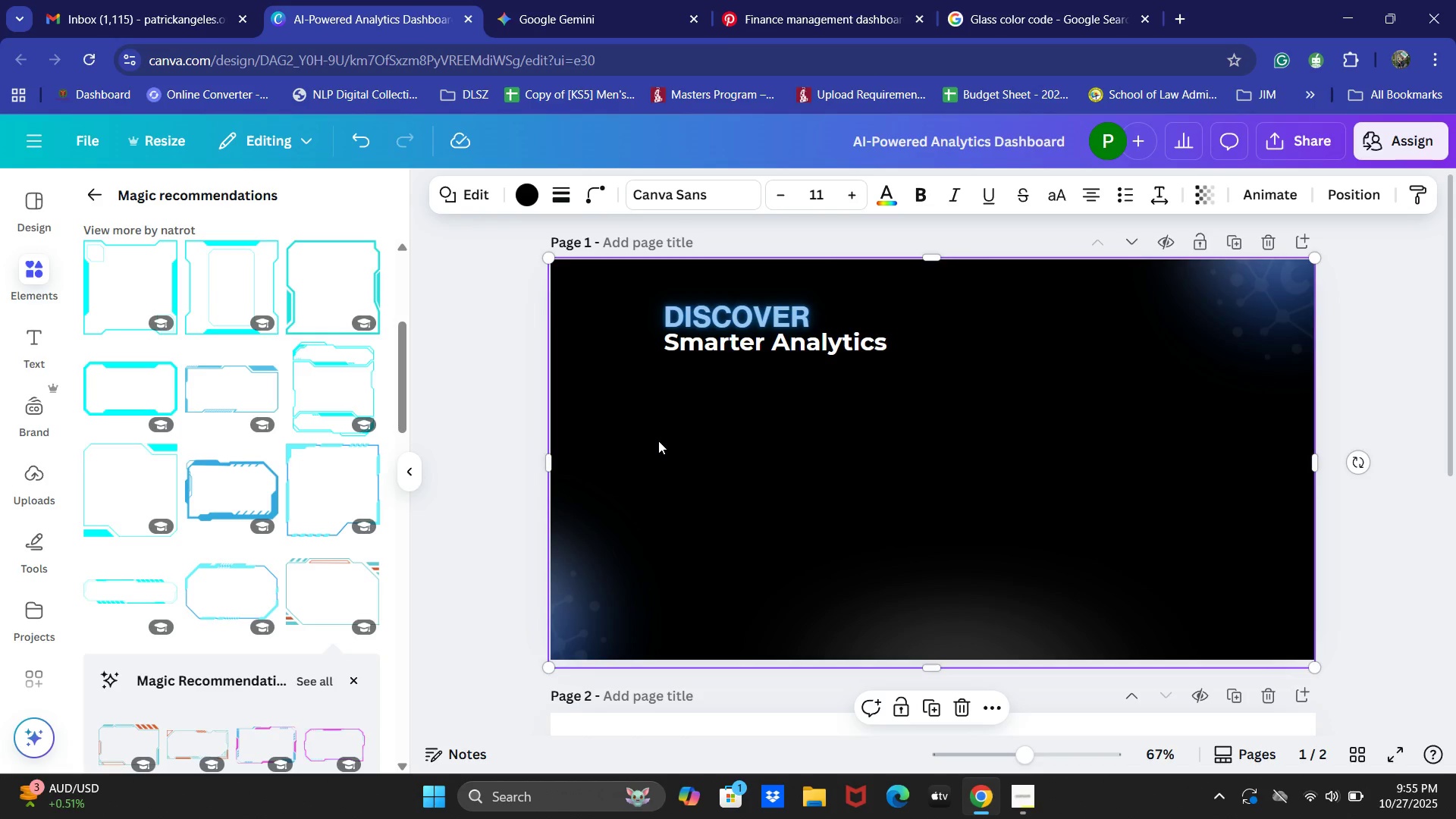 
left_click([998, 632])
 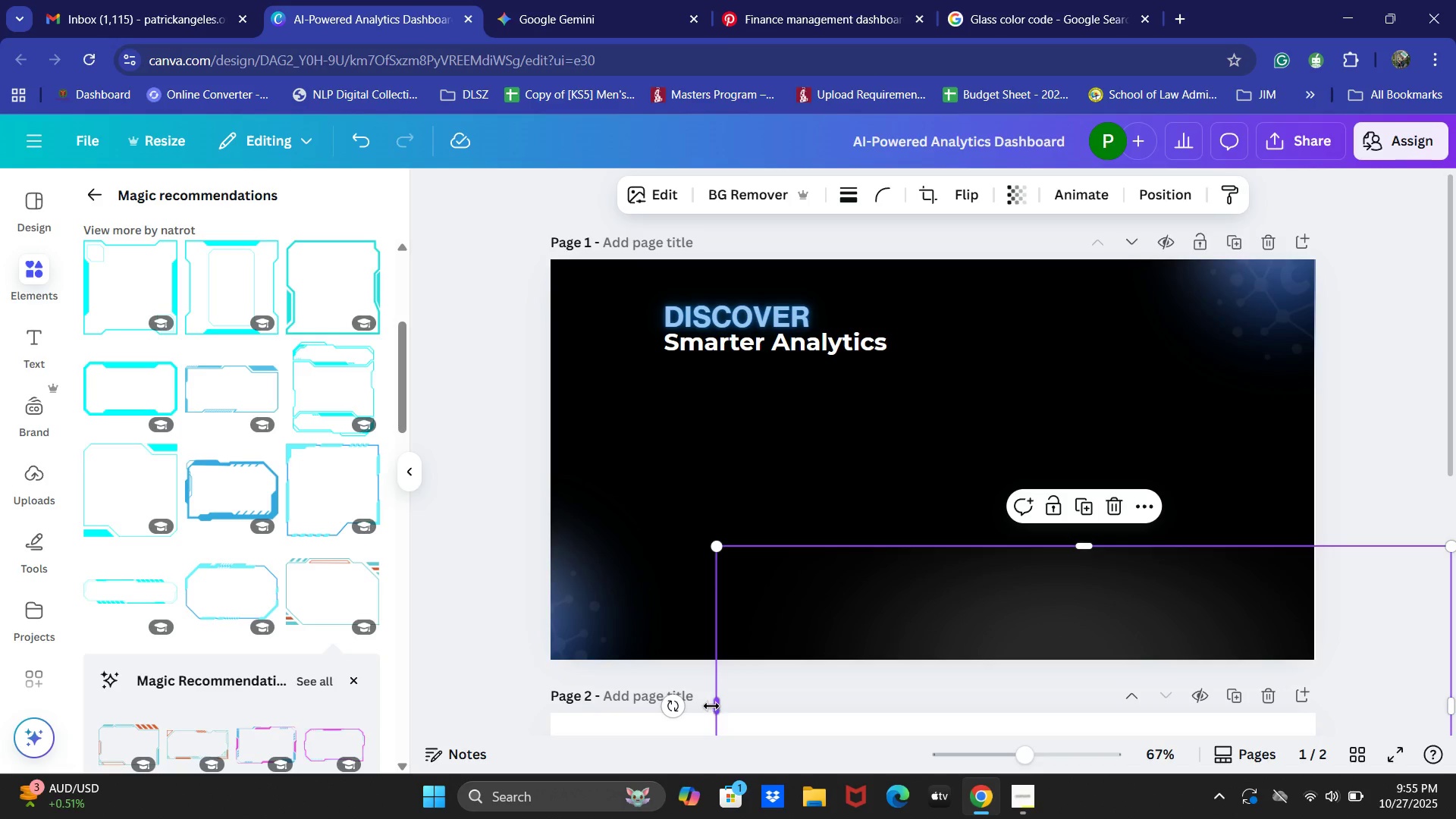 
wait(8.56)
 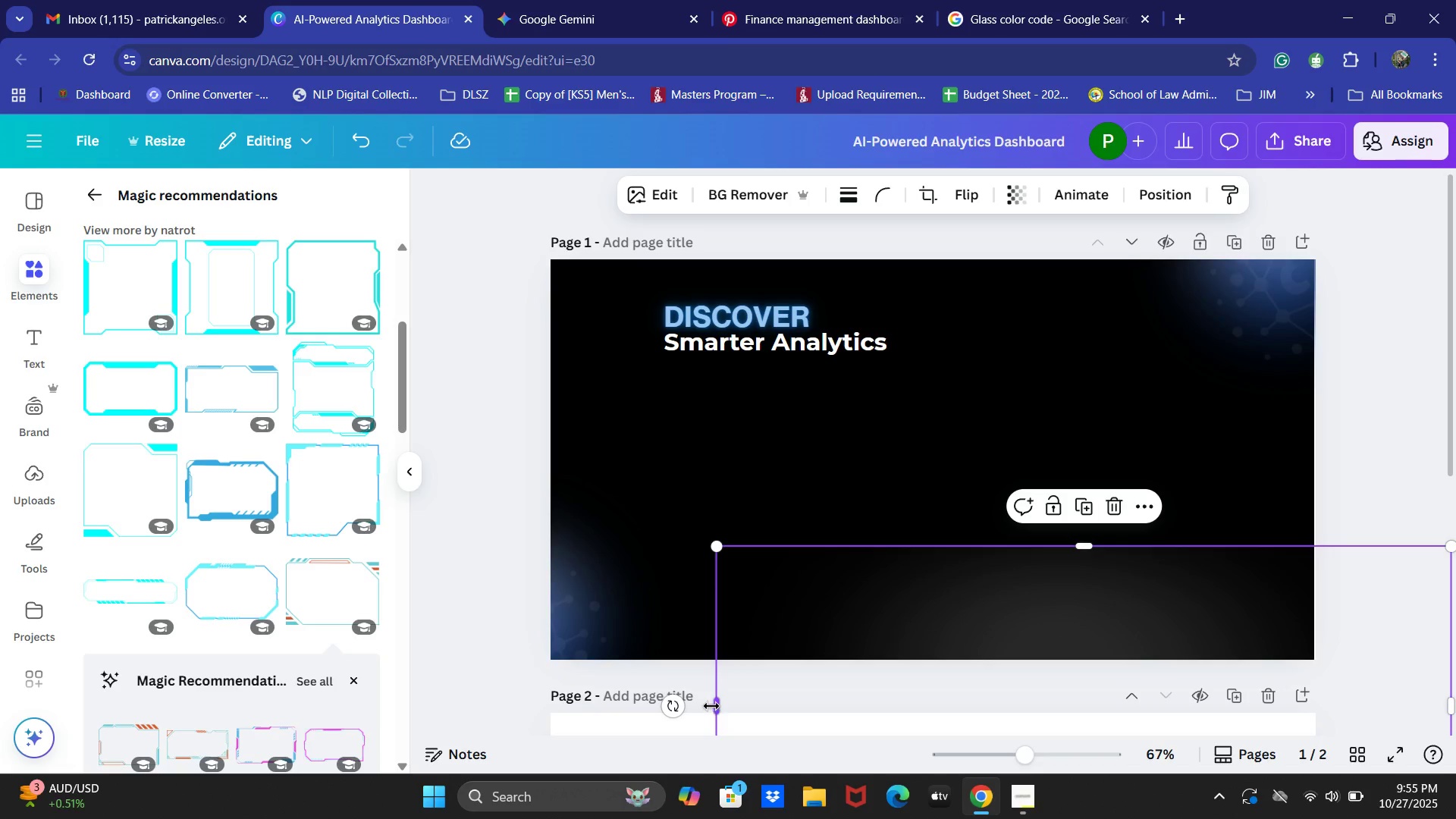 
left_click([987, 617])
 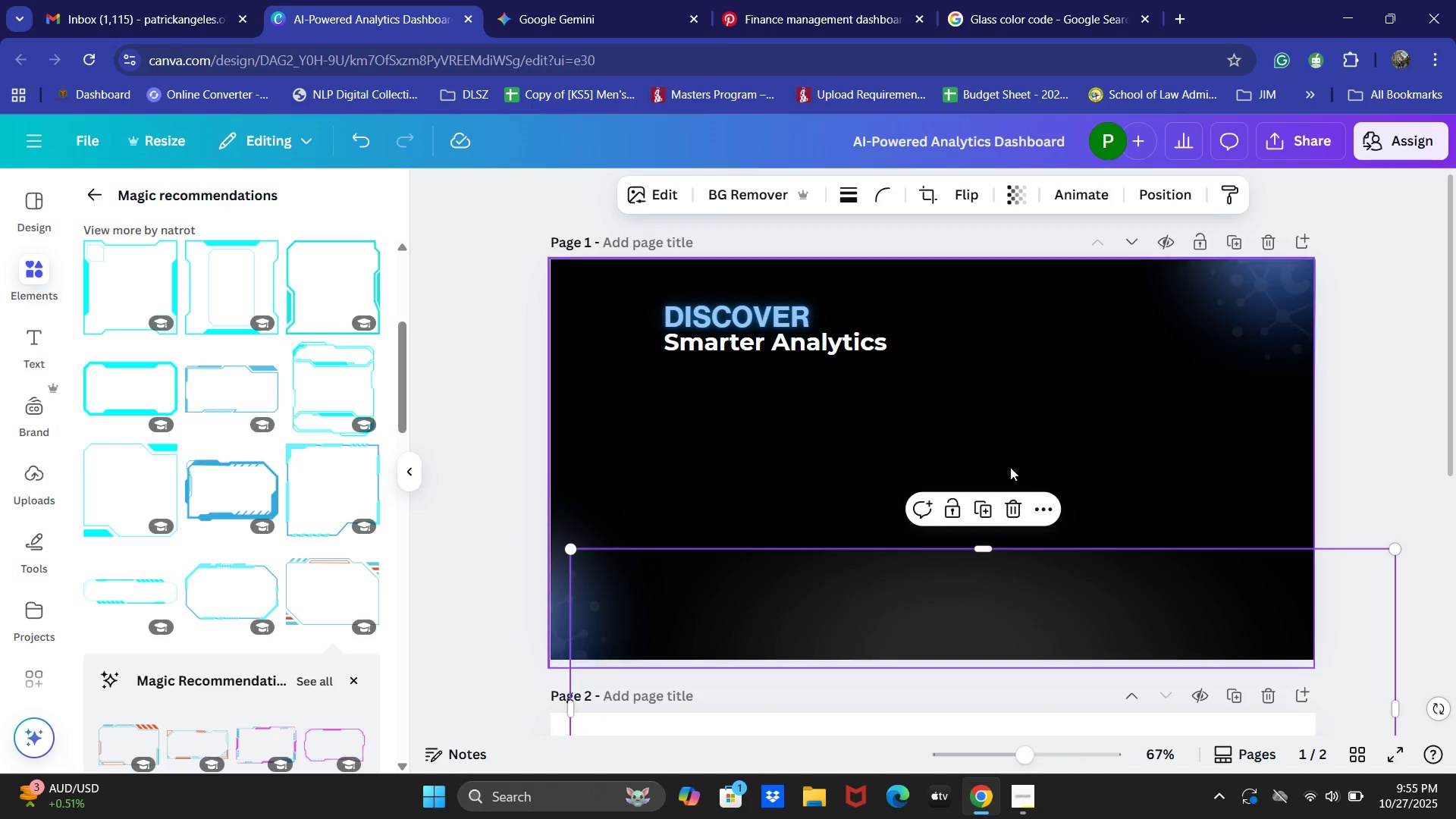 
key(Control+Z)
 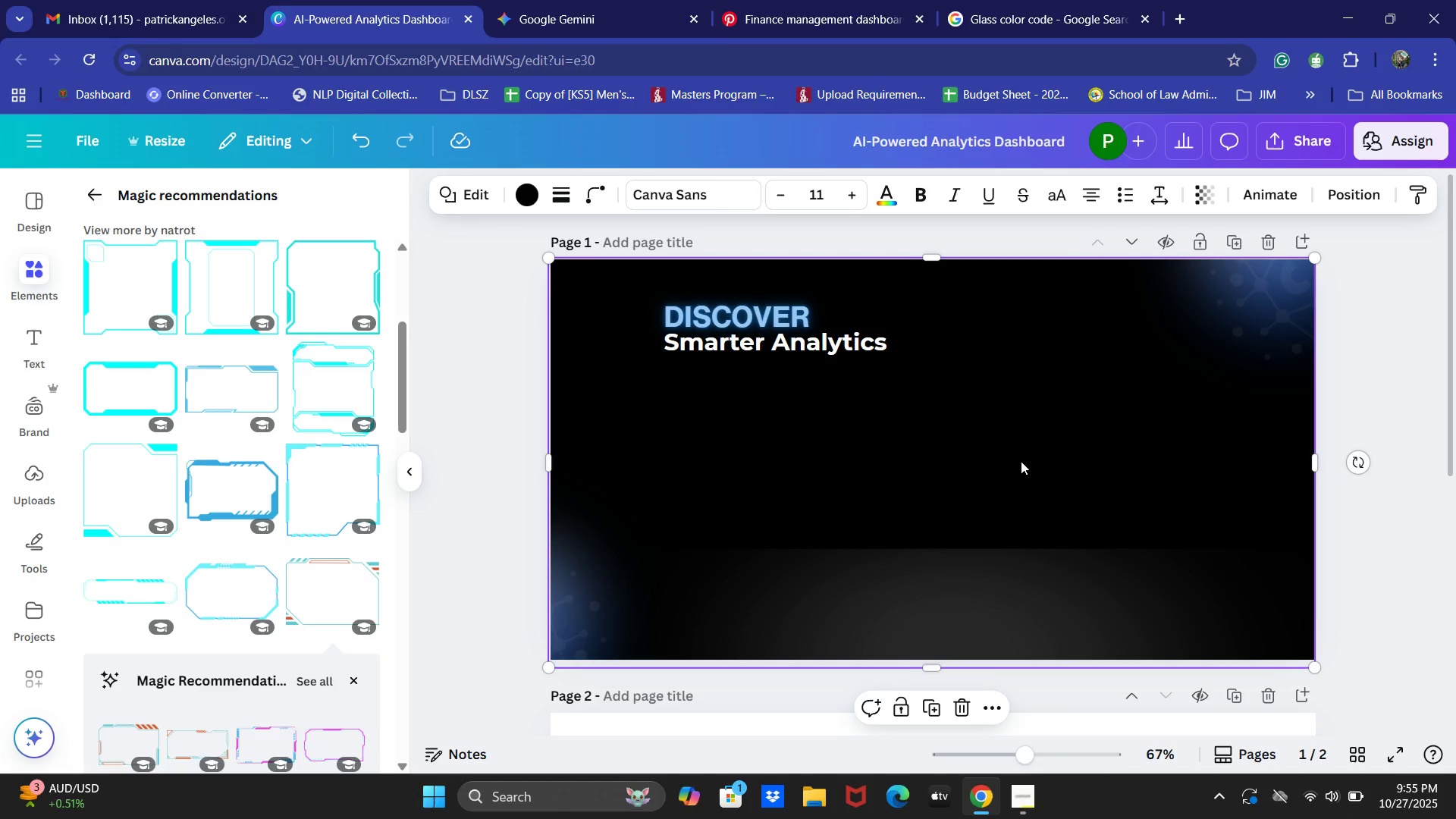 
key(Control+Z)
 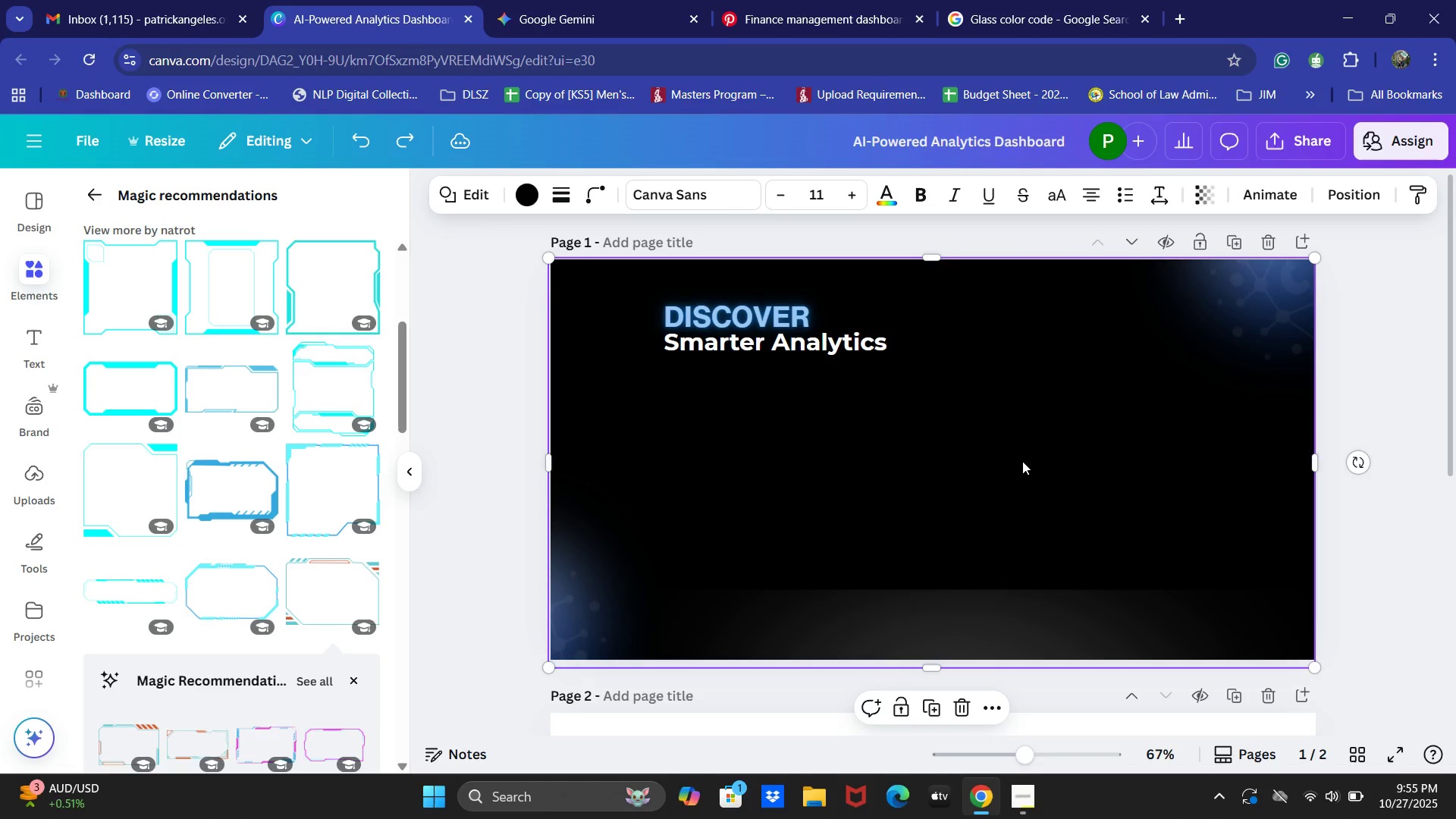 
key(Control+Z)
 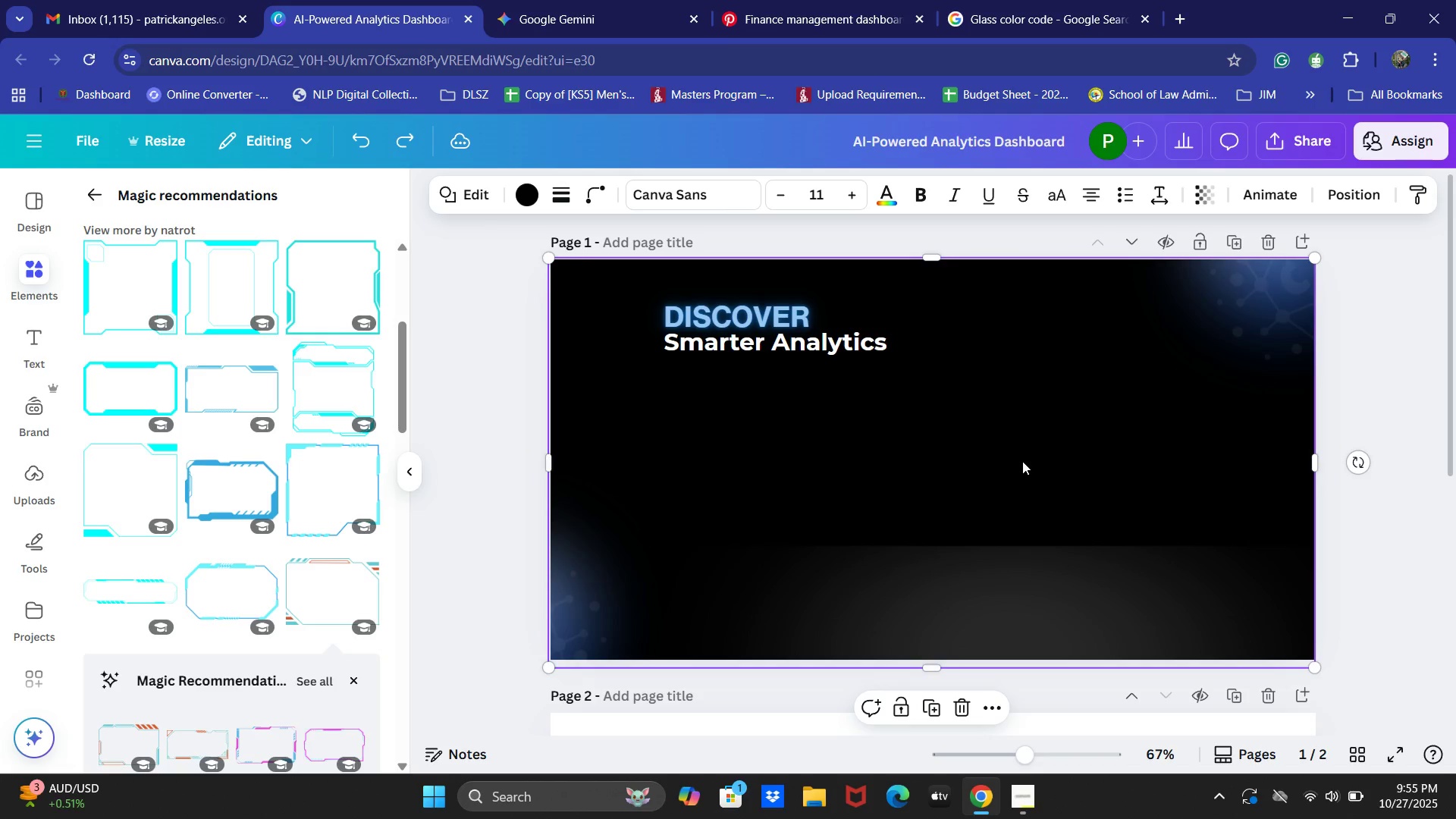 
key(Control+Z)
 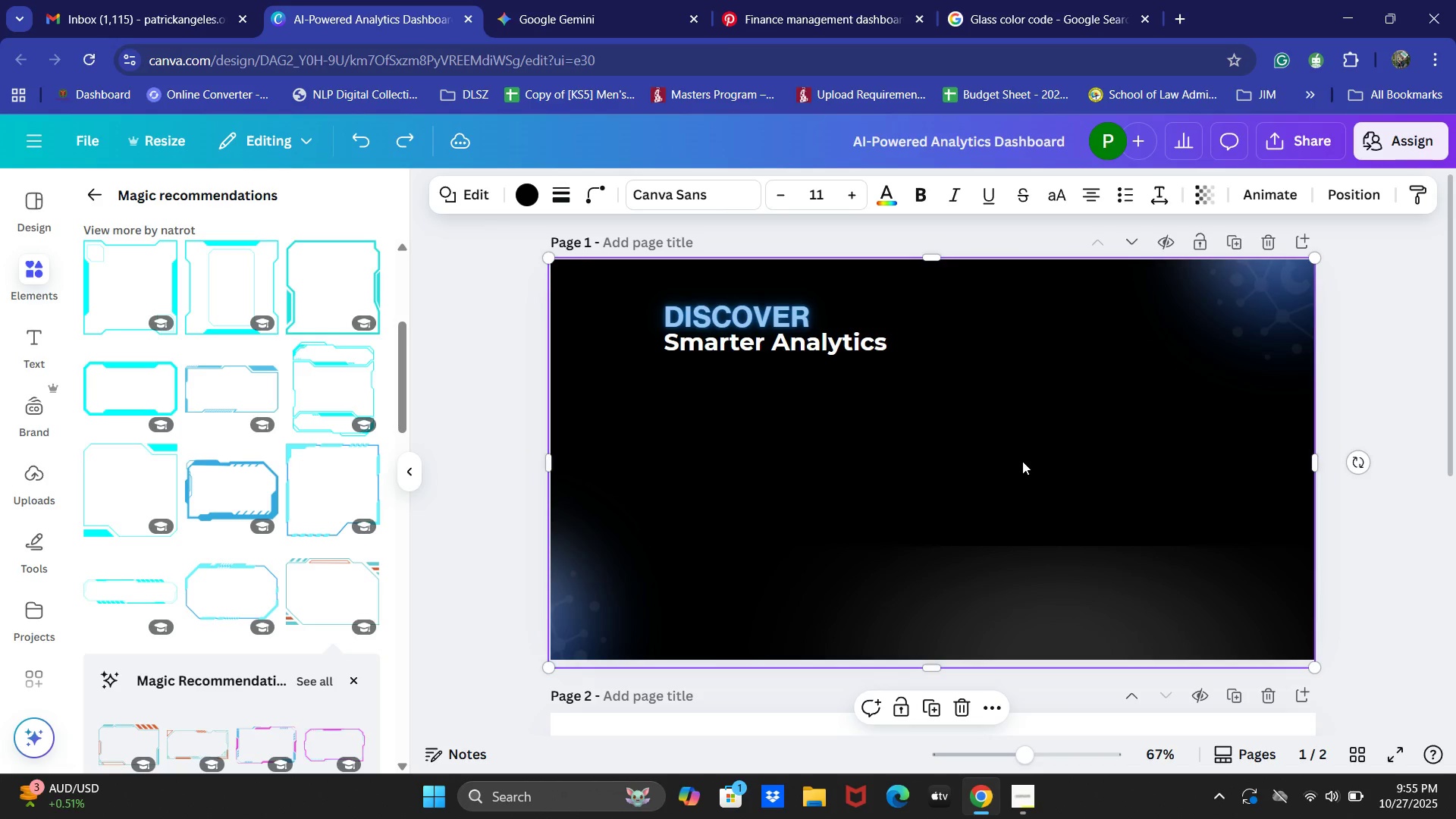 
key(Control+Z)
 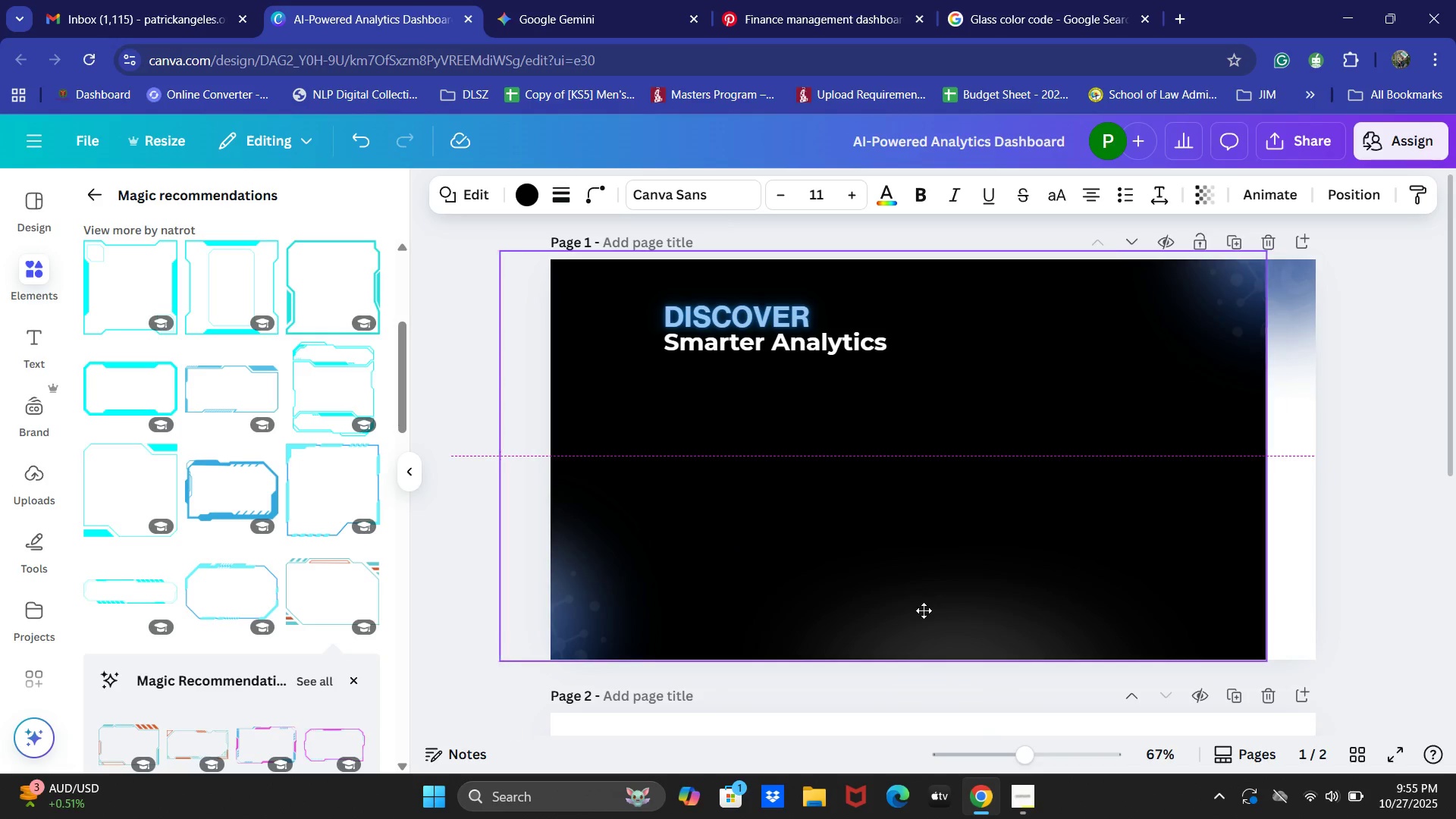 
key(Control+Z)
 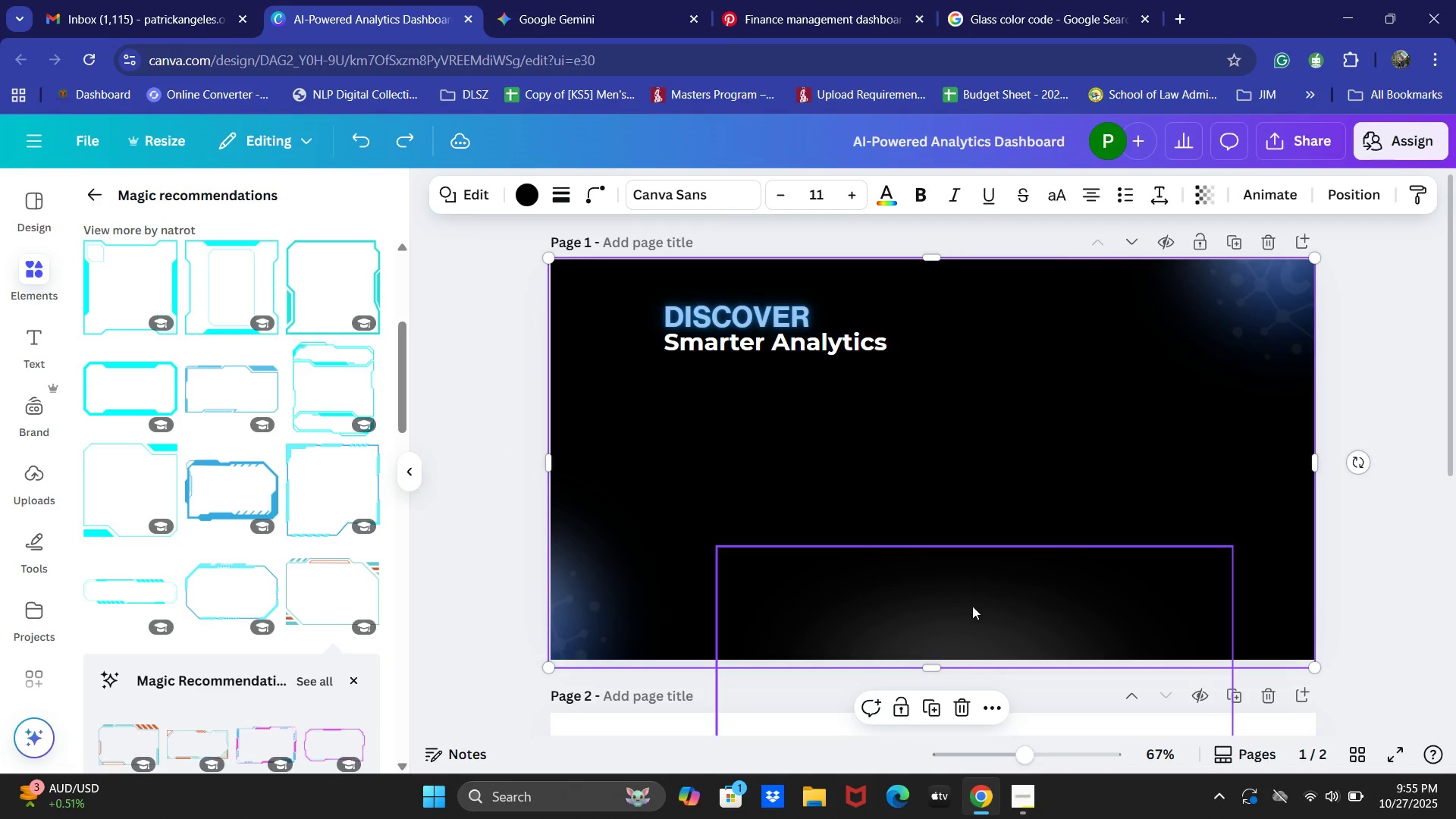 
left_click([987, 627])
 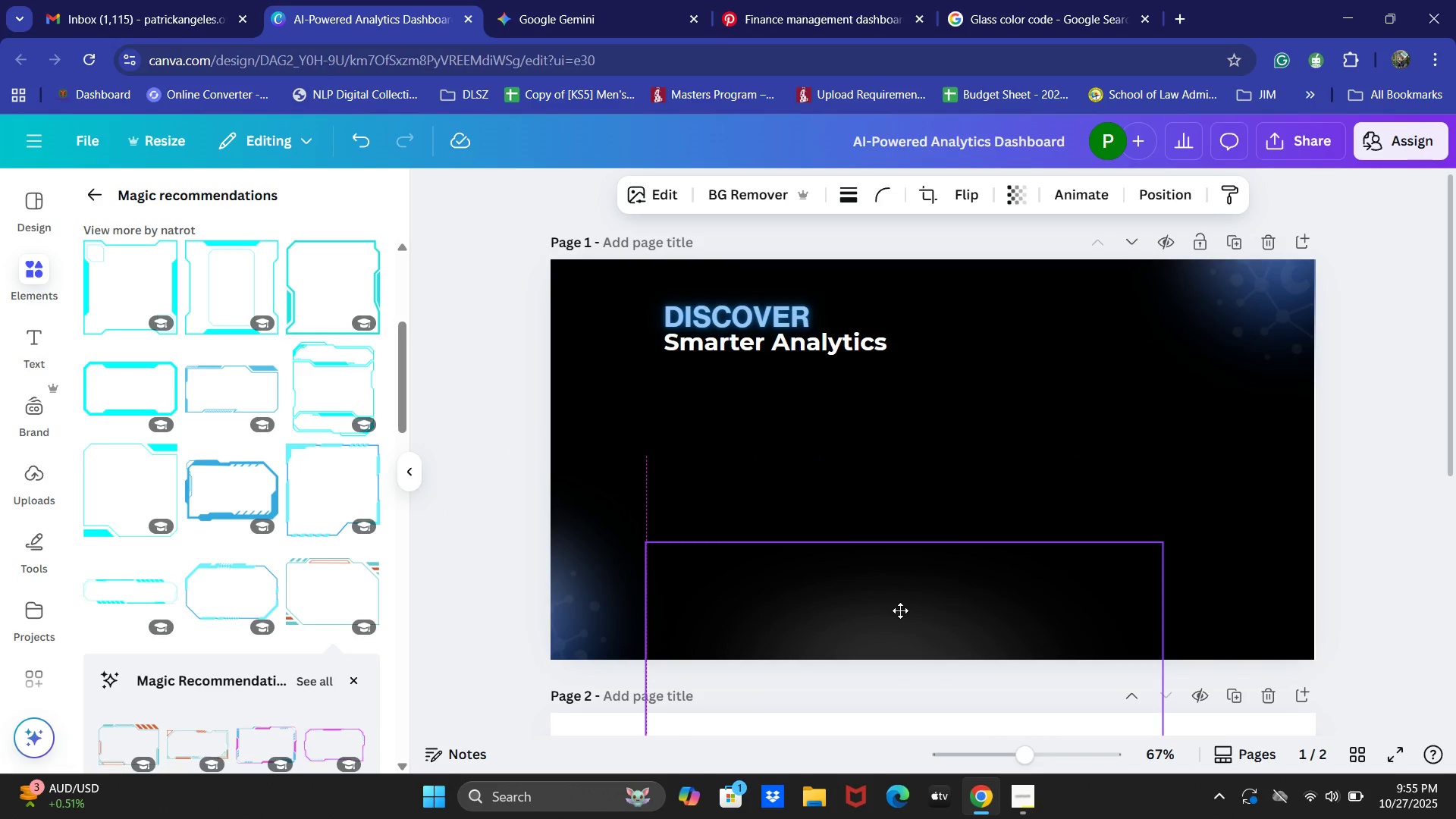 
key(Control+C)
 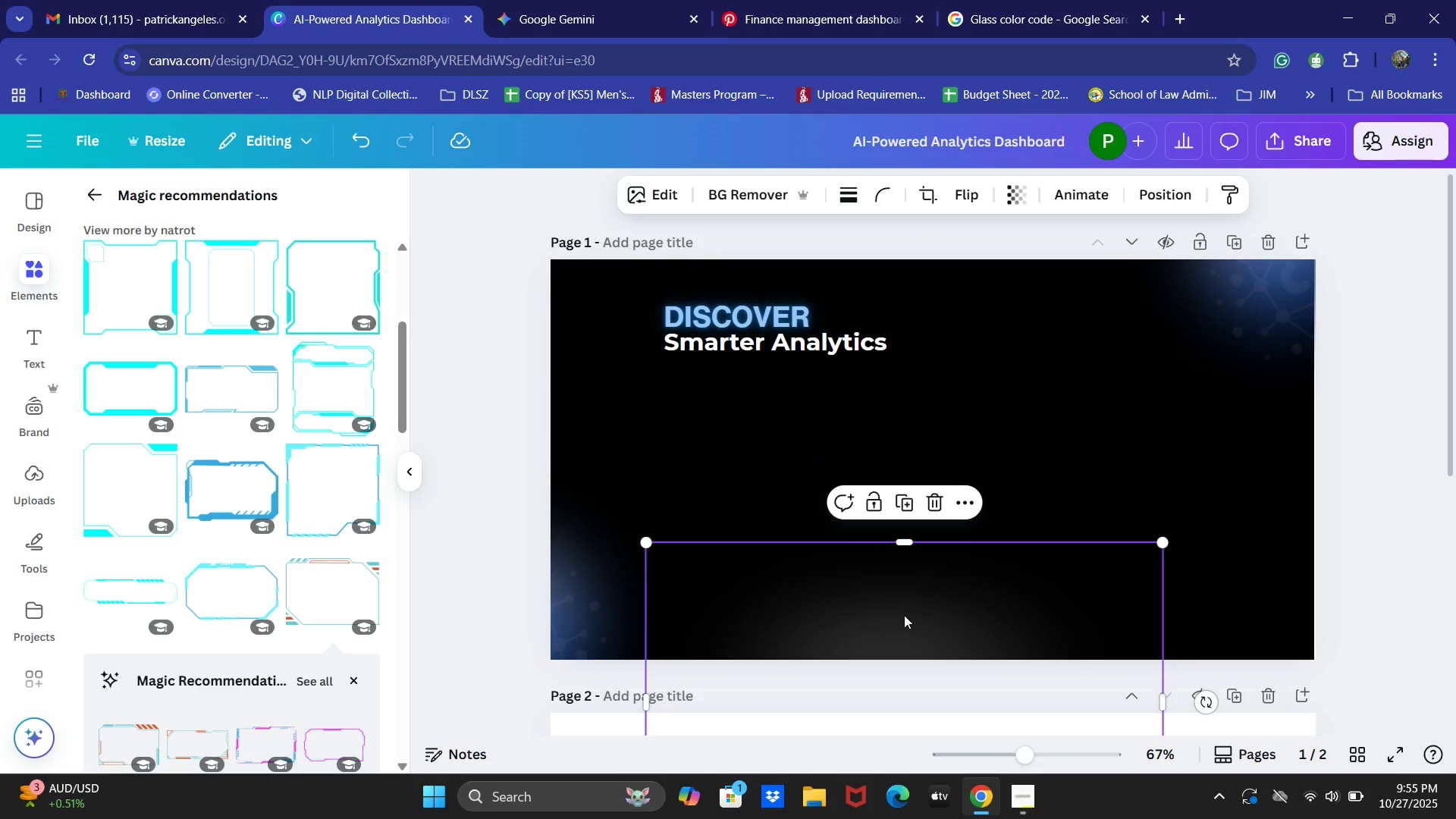 
key(Control+V)
 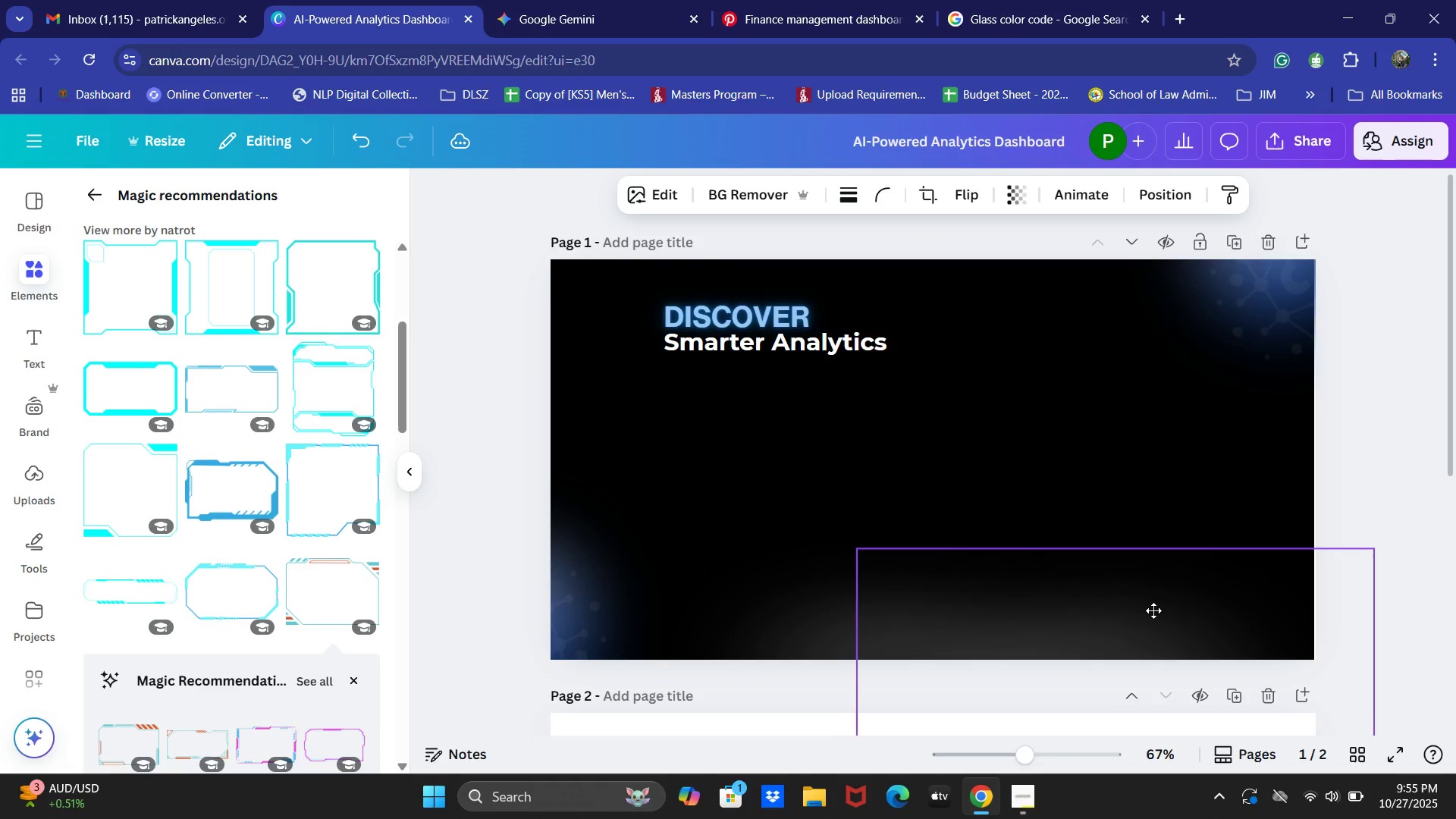 
key(Control+V)
 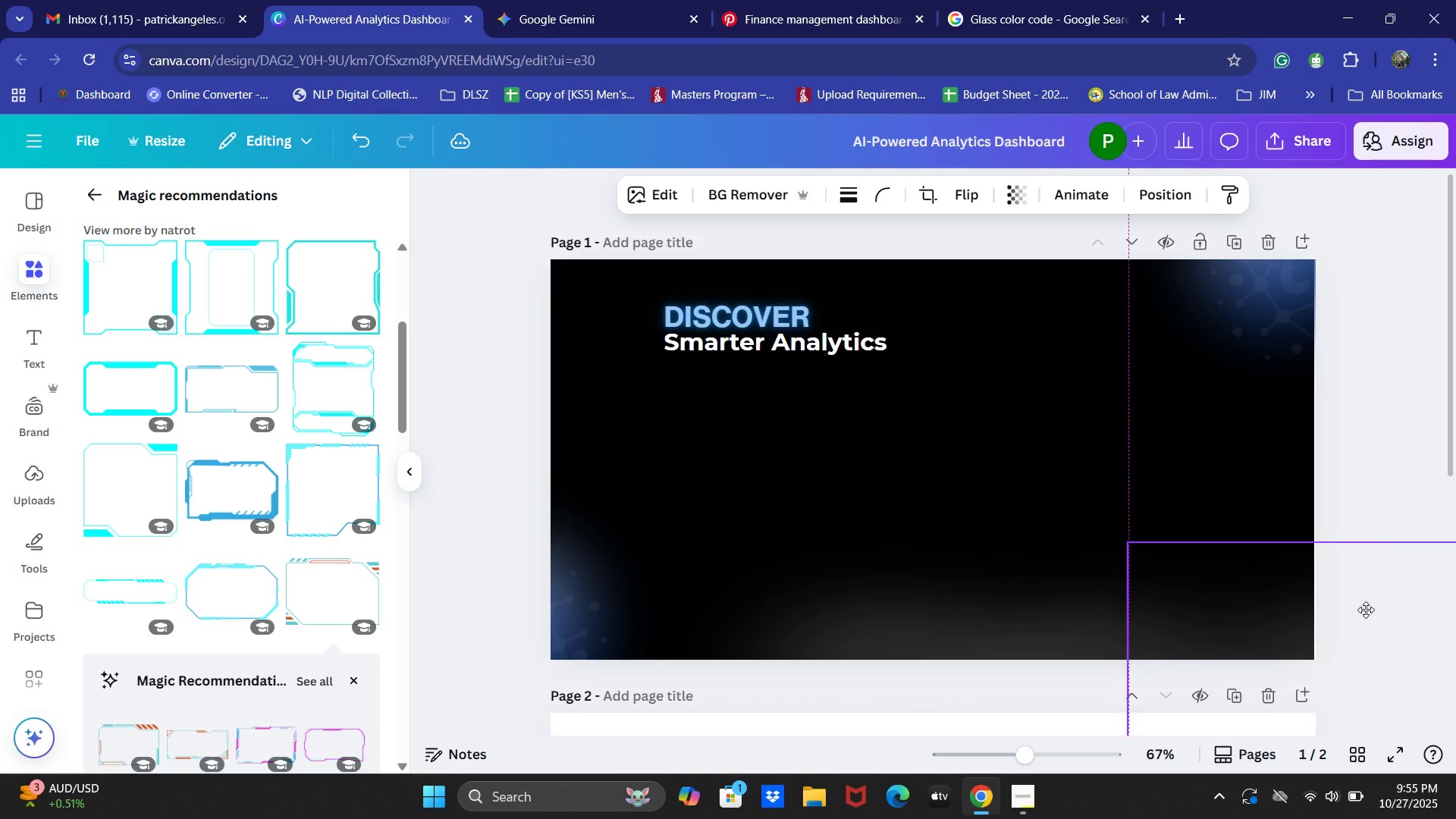 
key(Control+V)
 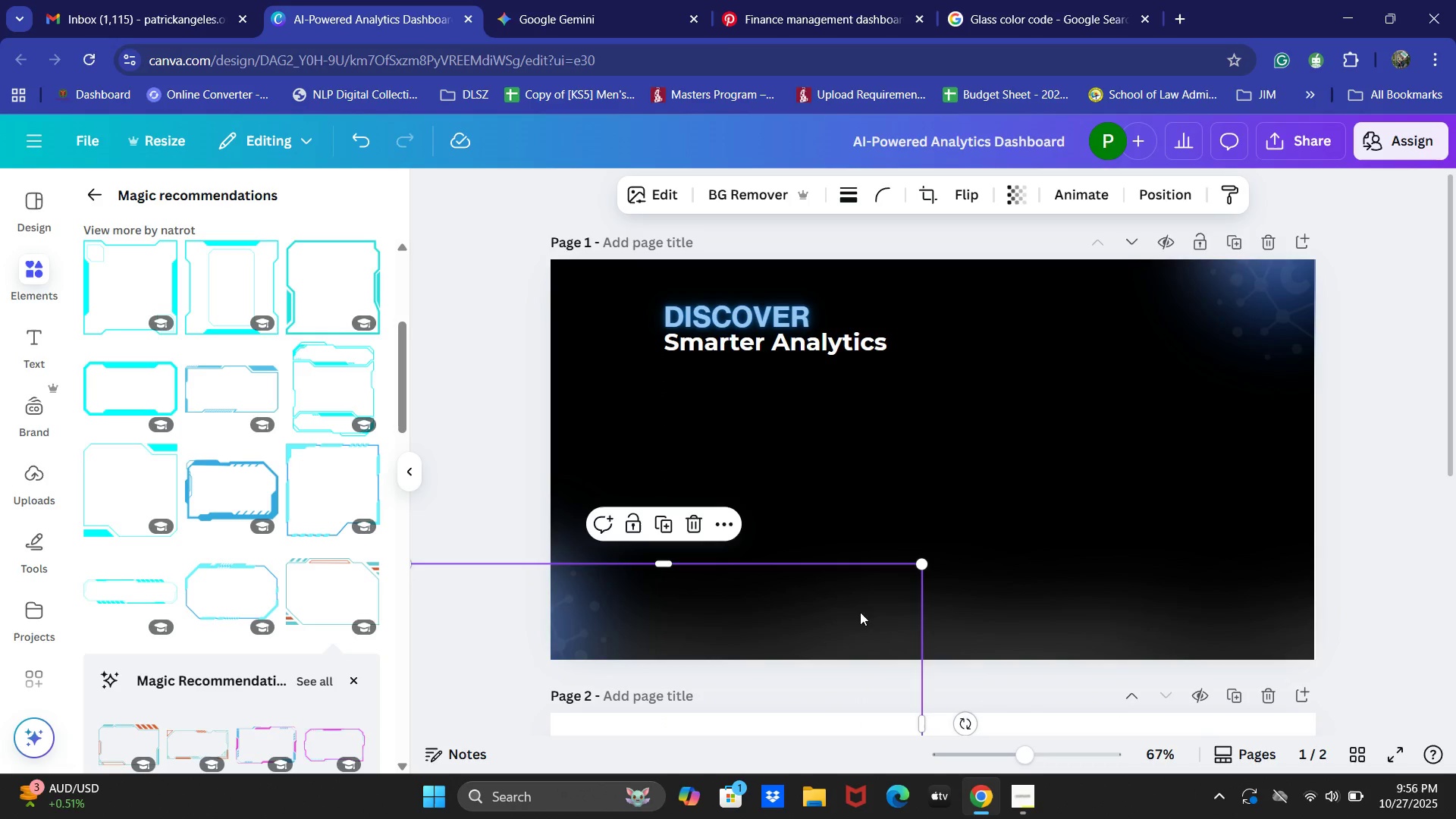 
wait(5.25)
 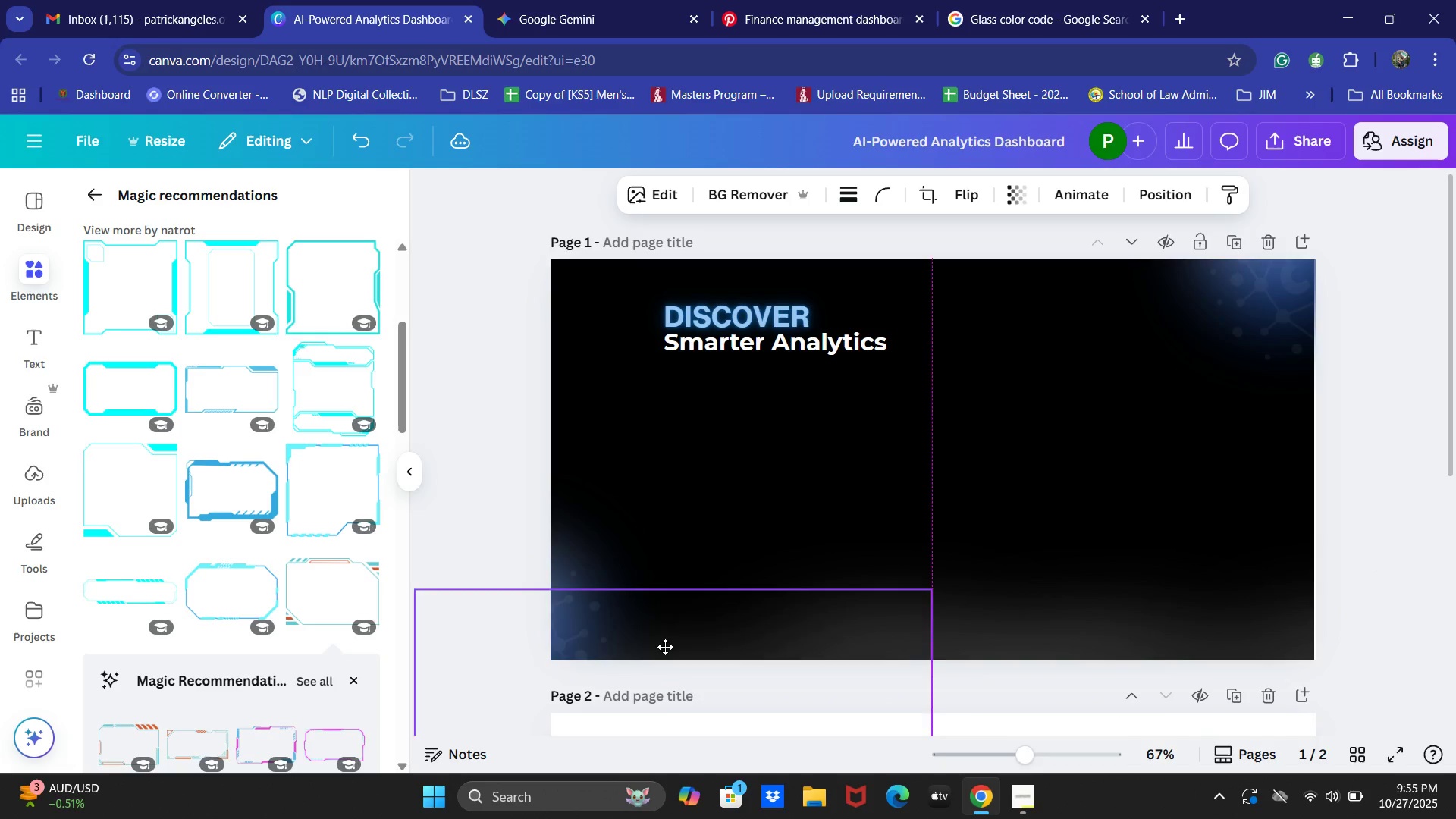 
double_click([849, 593])
 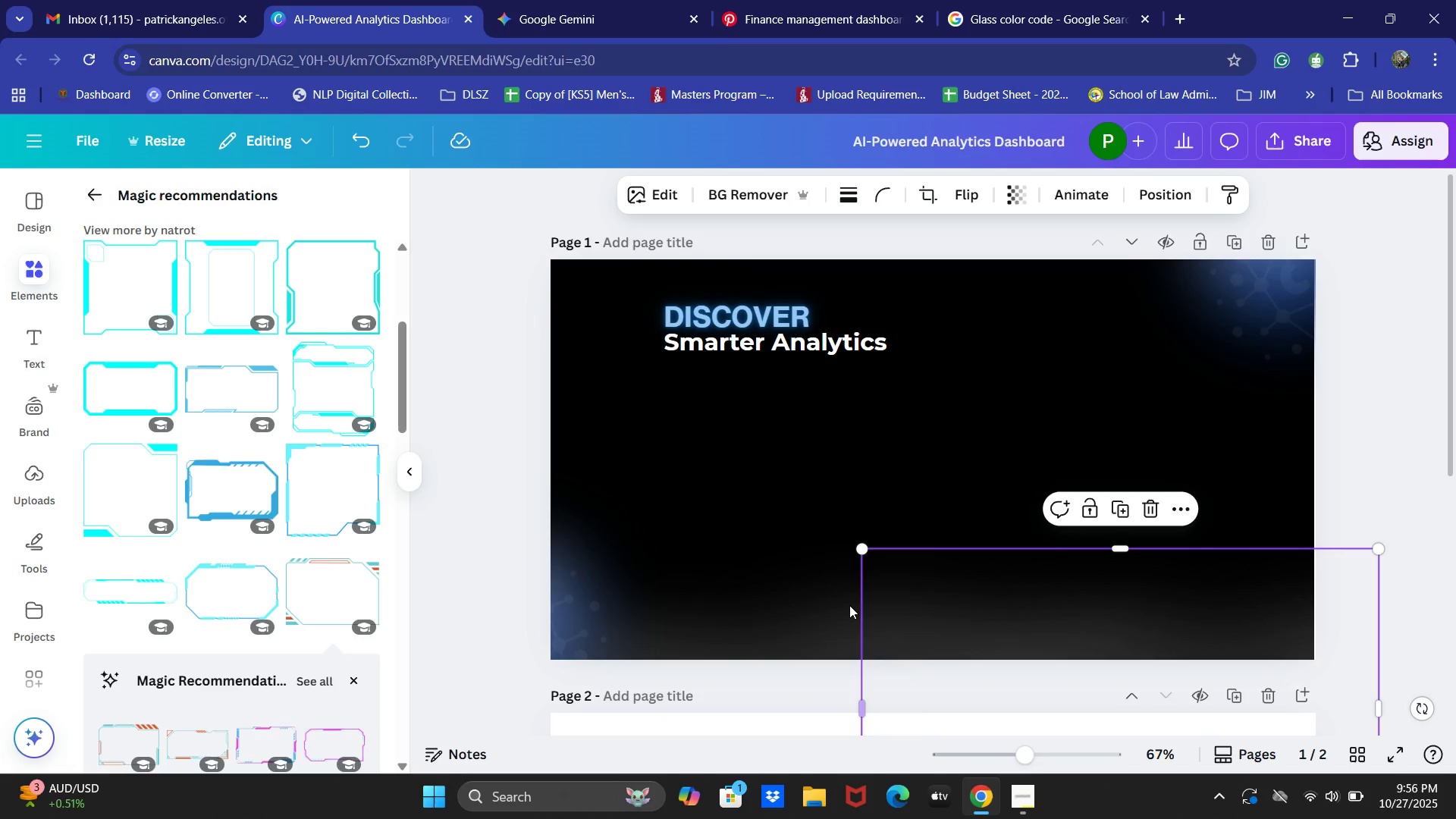 
left_click([846, 594])
 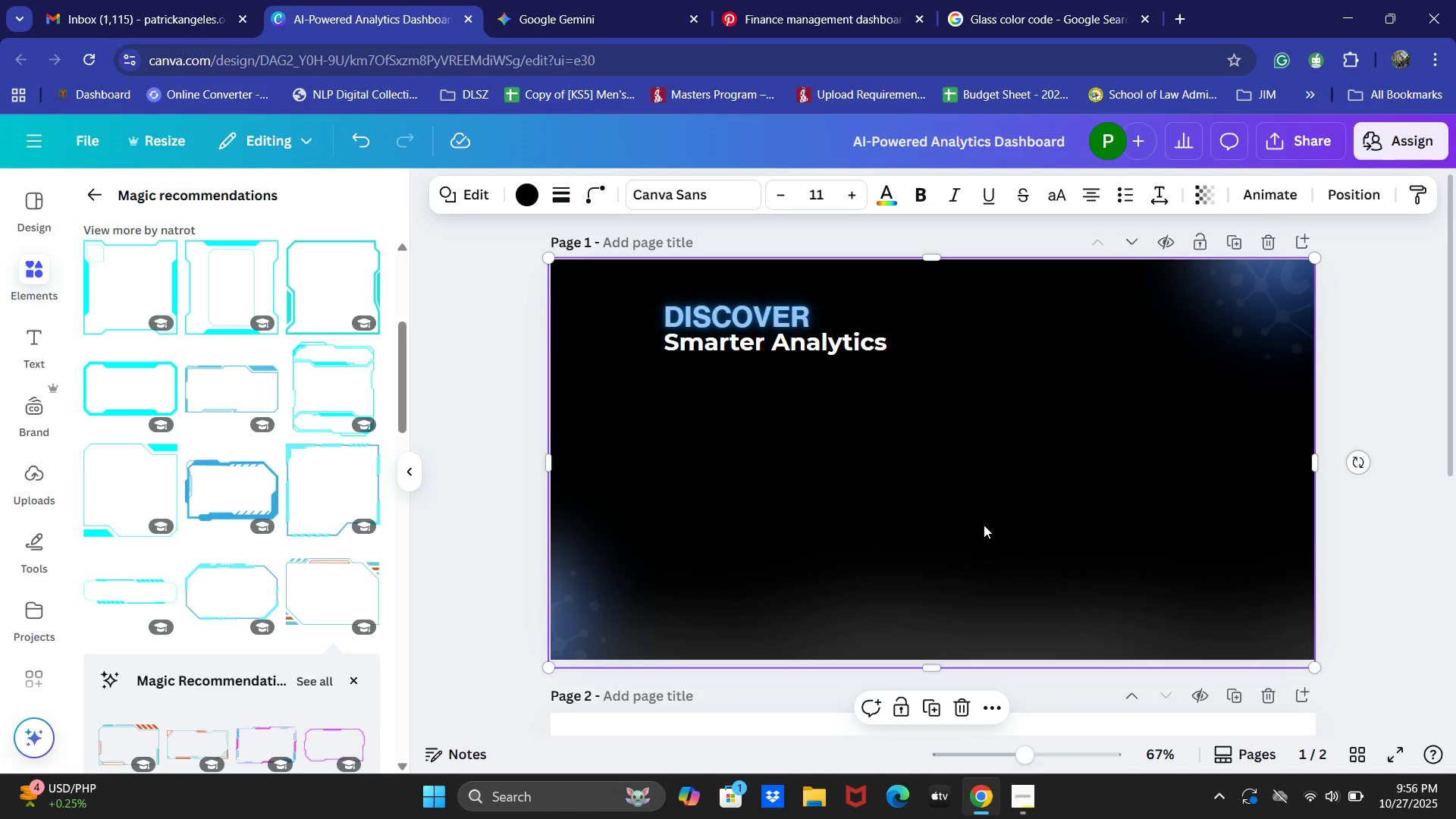 
wait(9.4)
 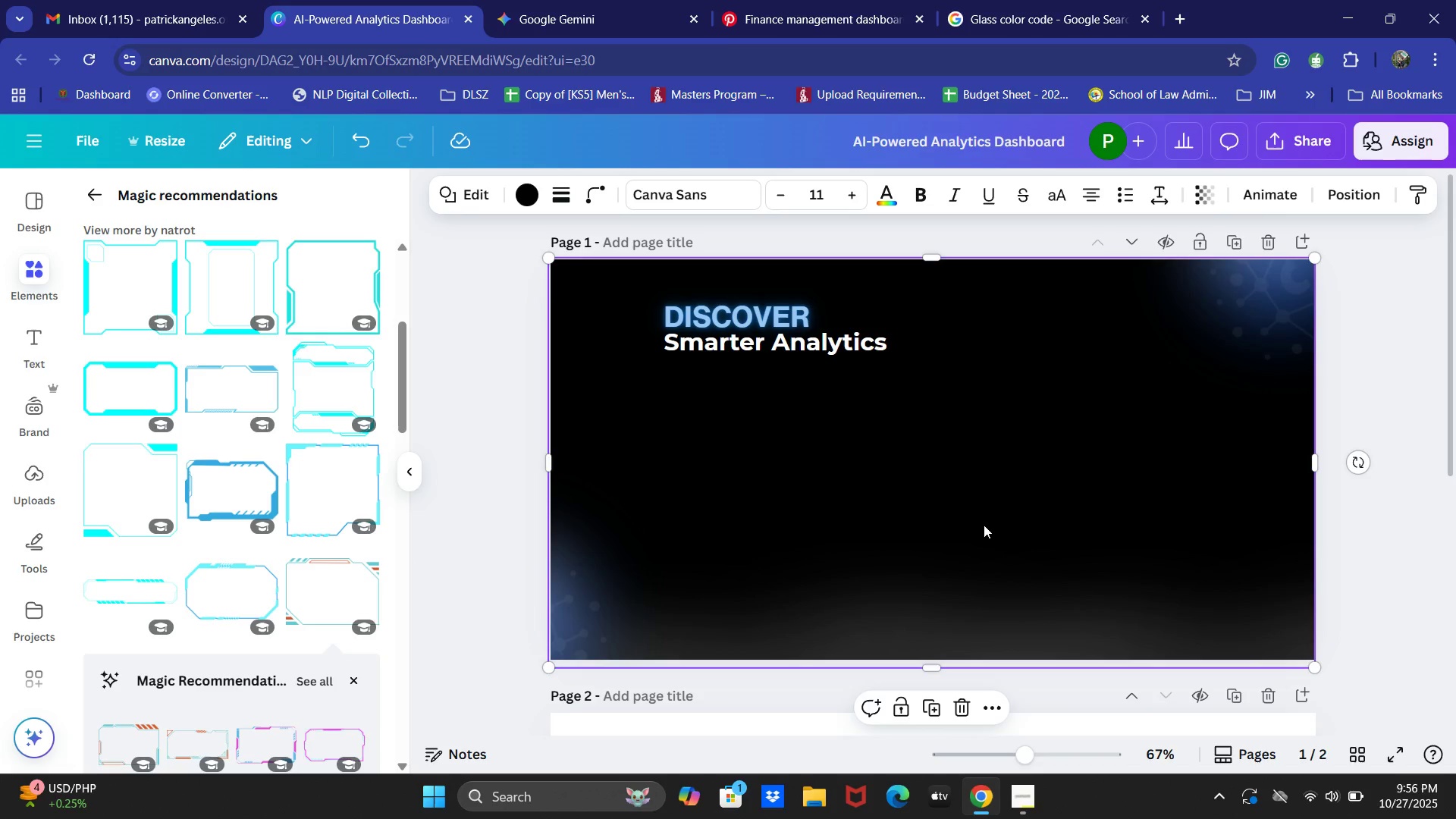 
left_click([97, 189])
 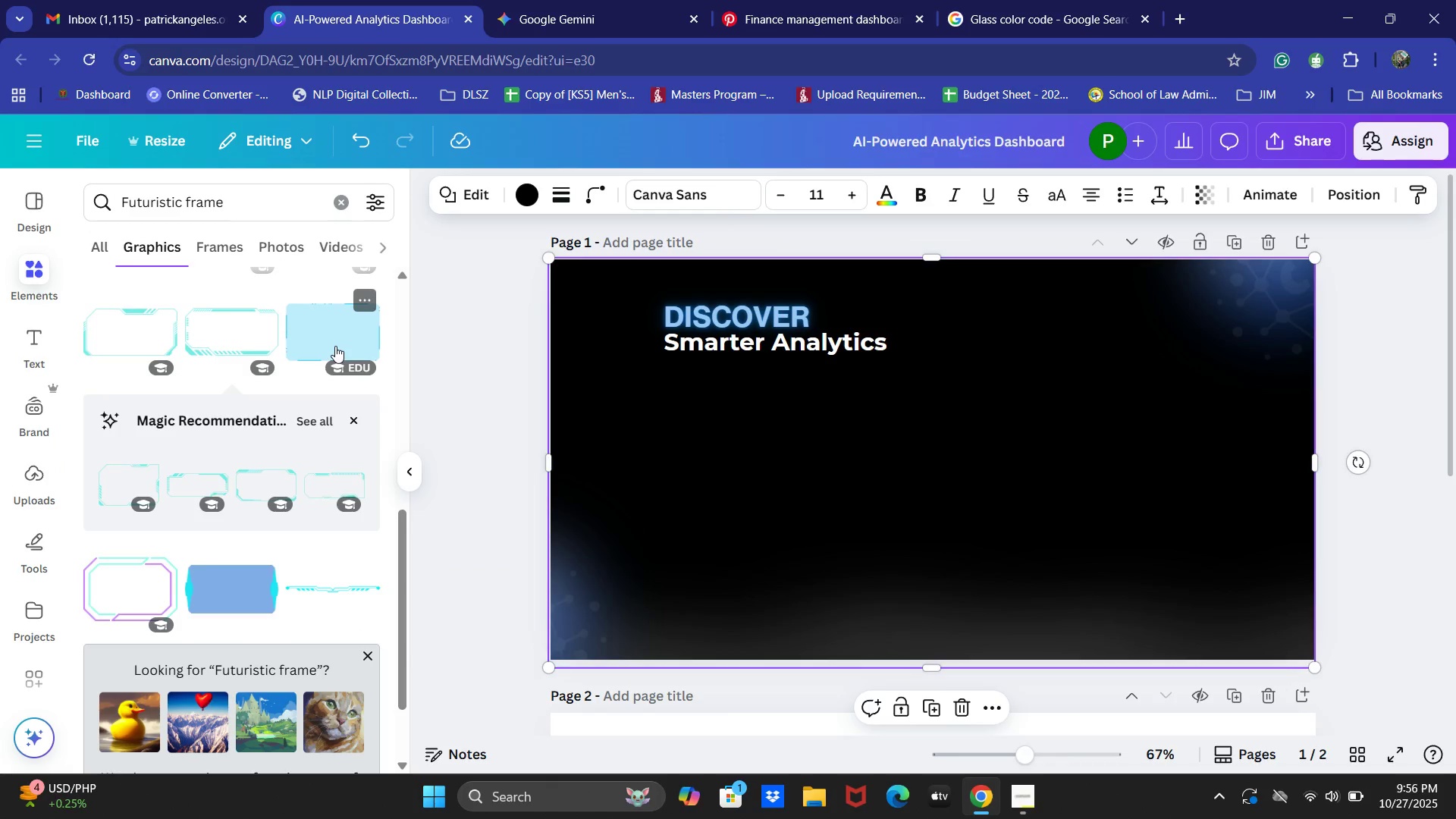 
scroll: coordinate [270, 318], scroll_direction: up, amount: 3.0
 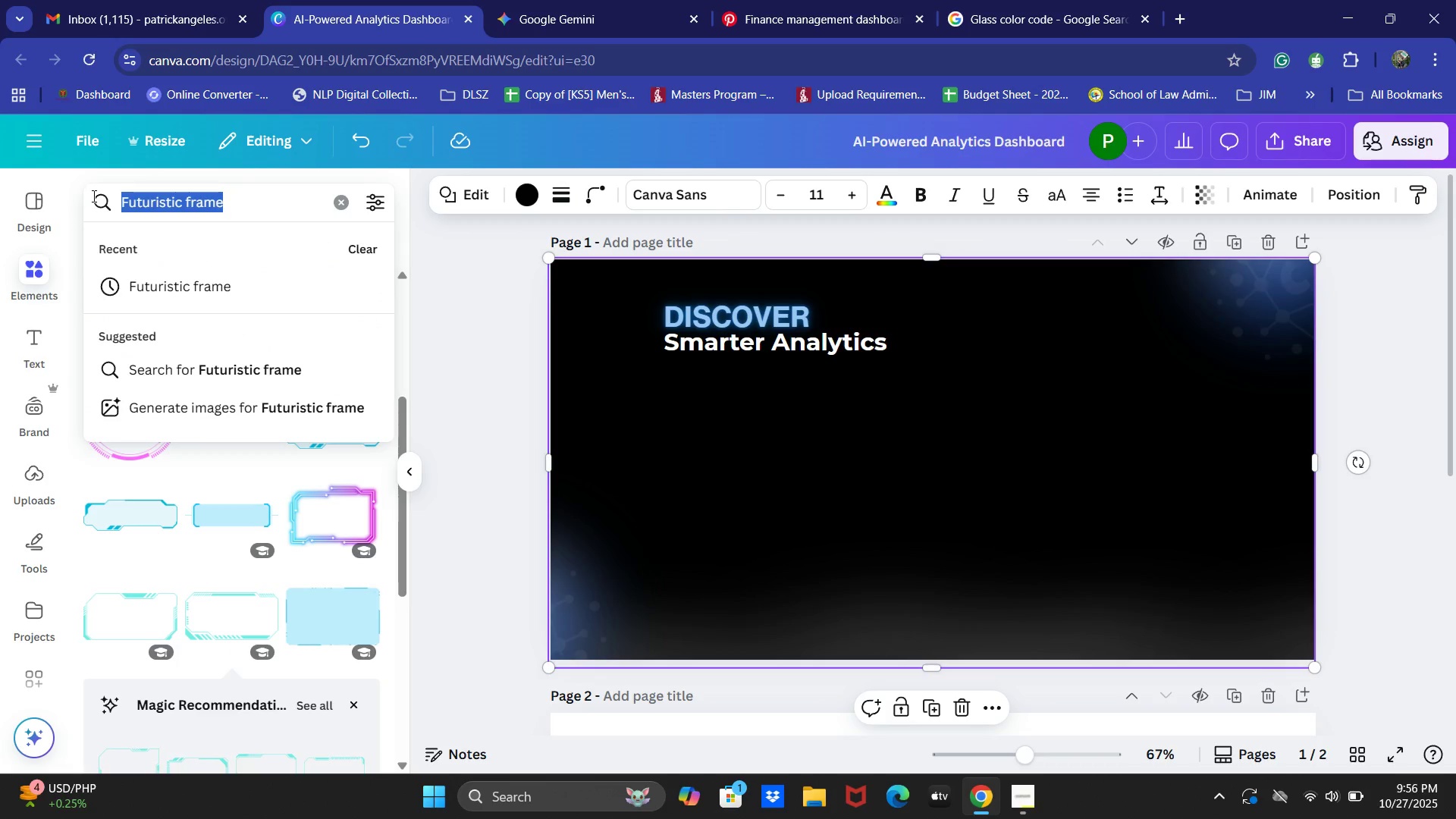 
type(Smoke)
 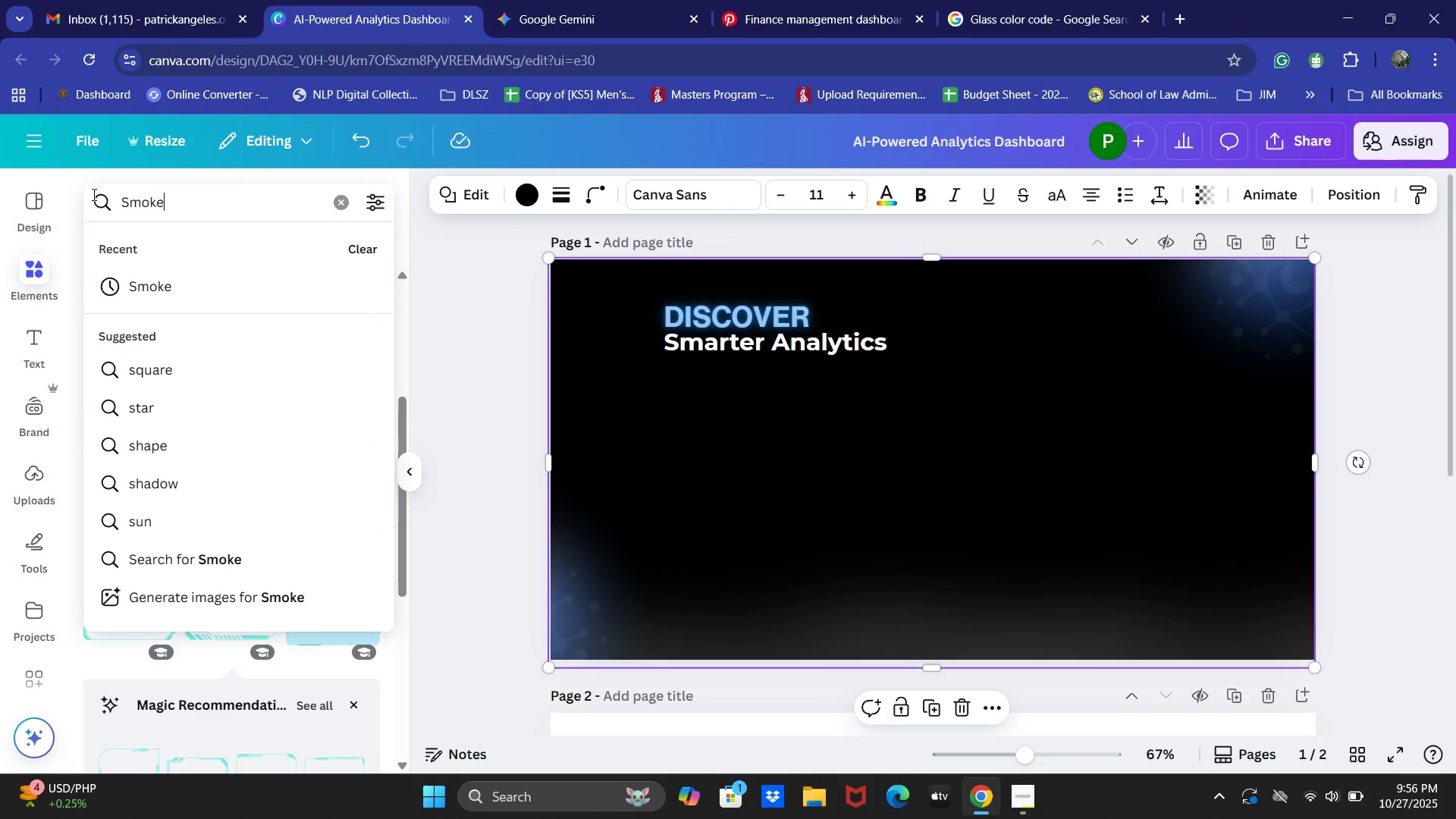 
key(Enter)
 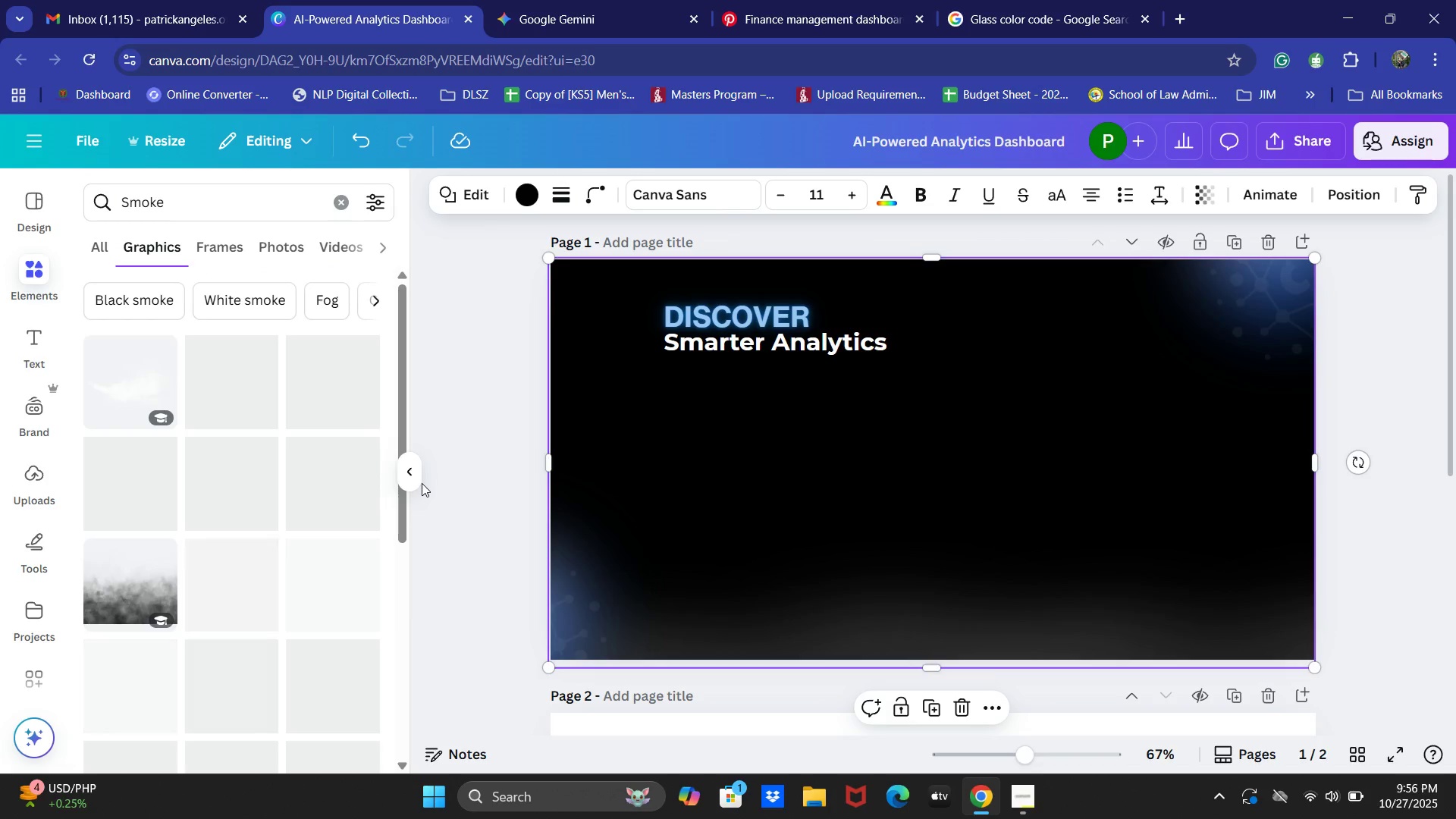 
left_click([147, 374])
 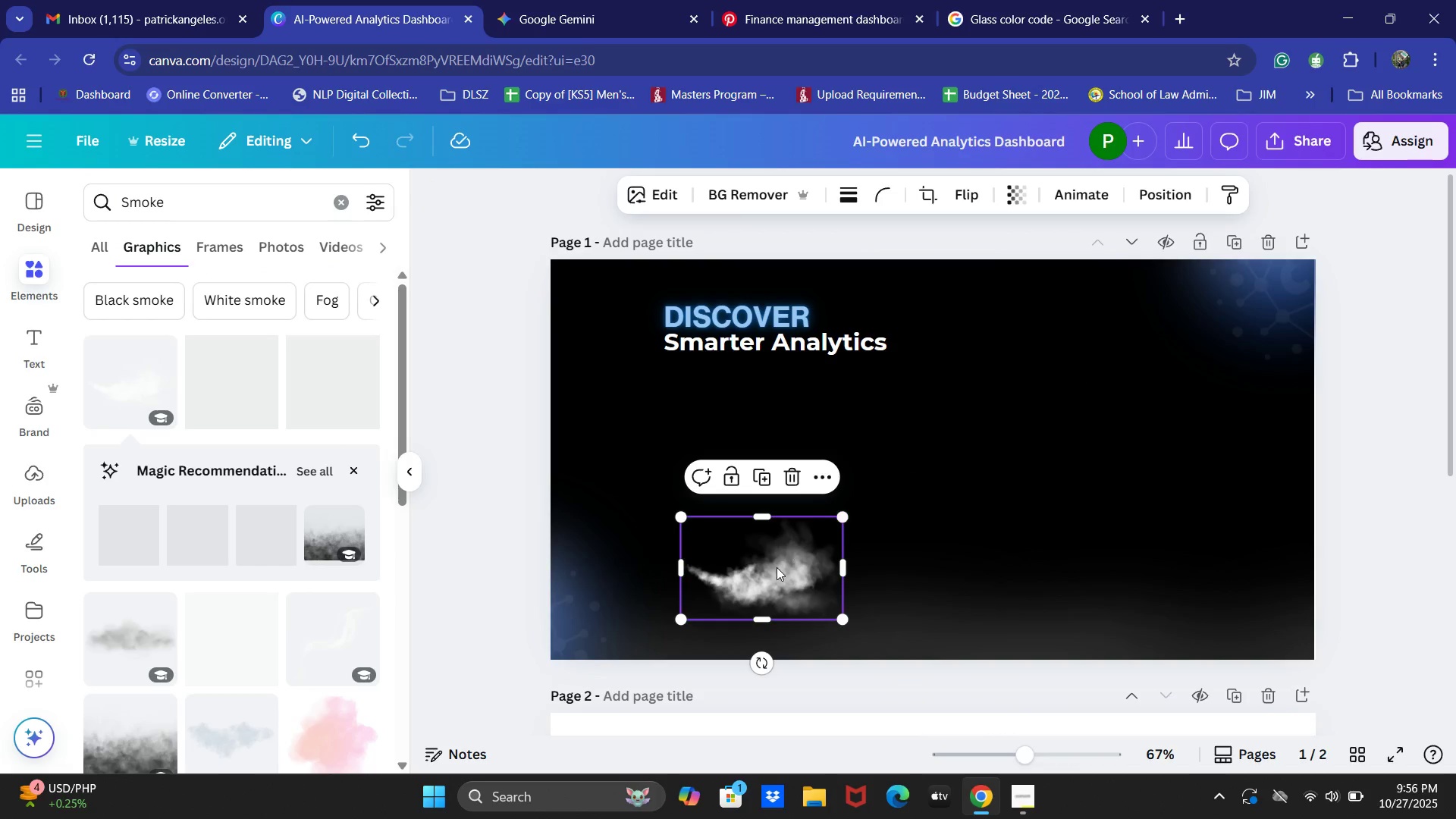 
wait(5.36)
 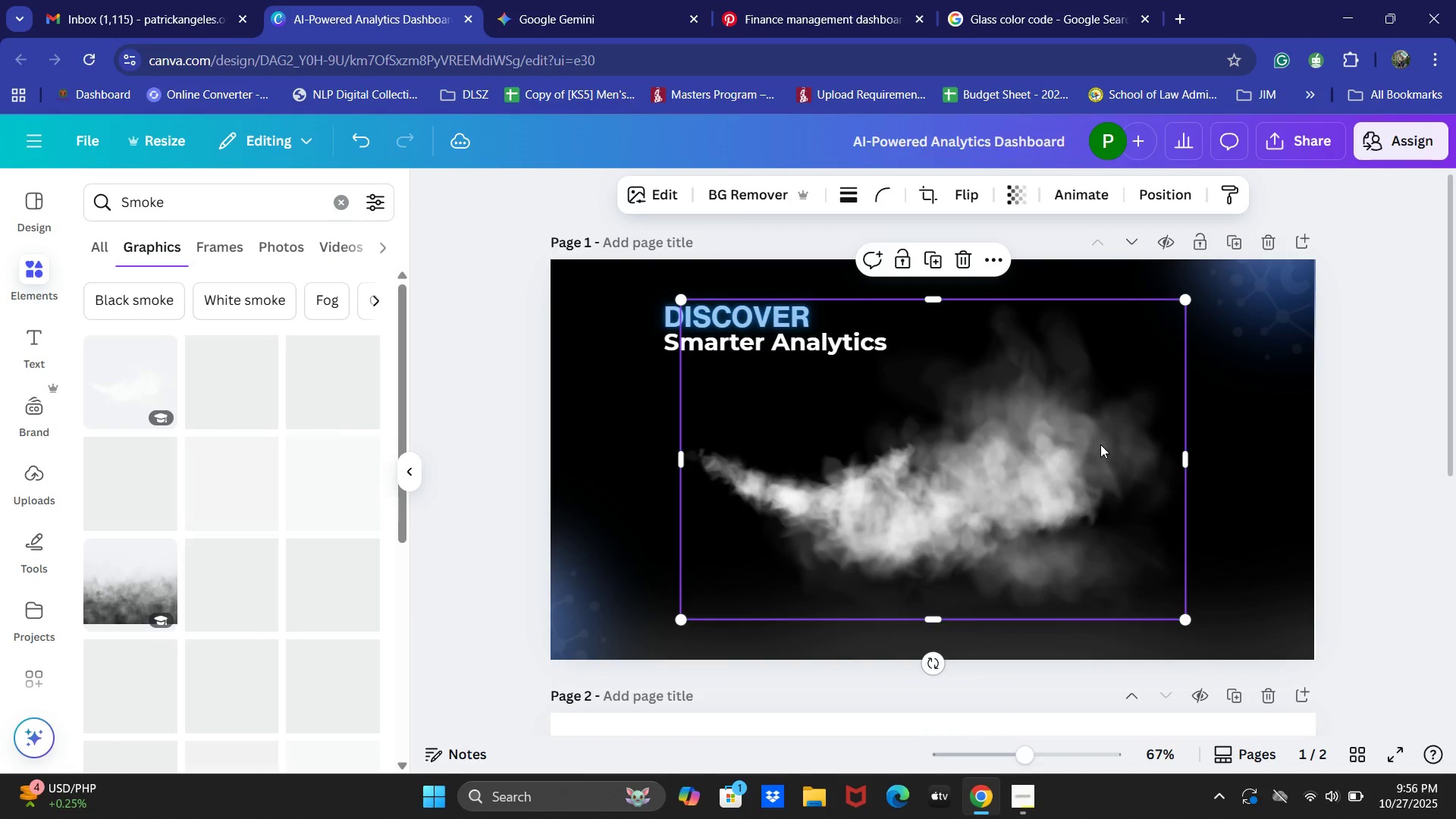 
mouse_move([697, 309])
 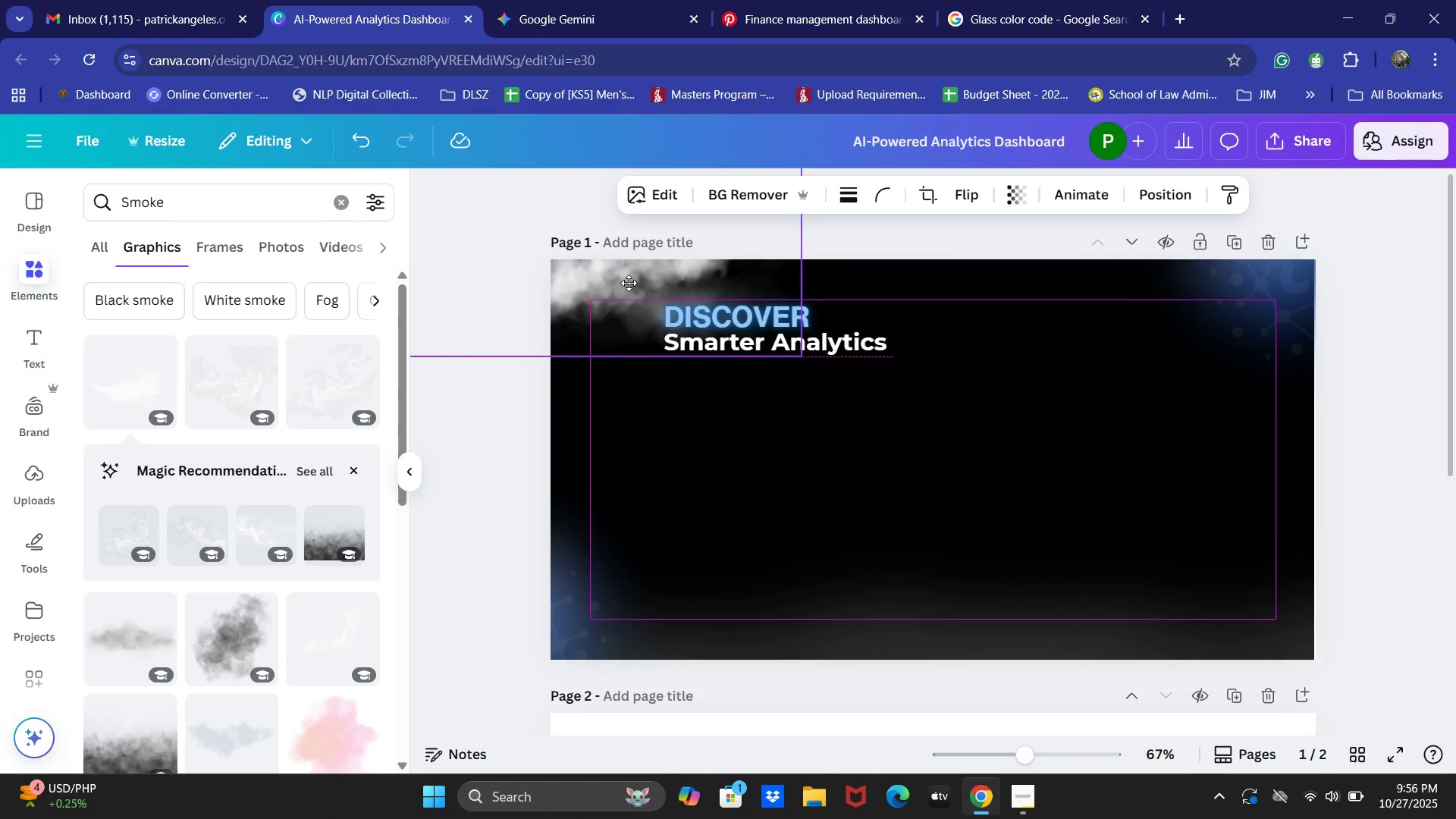 
wait(5.38)
 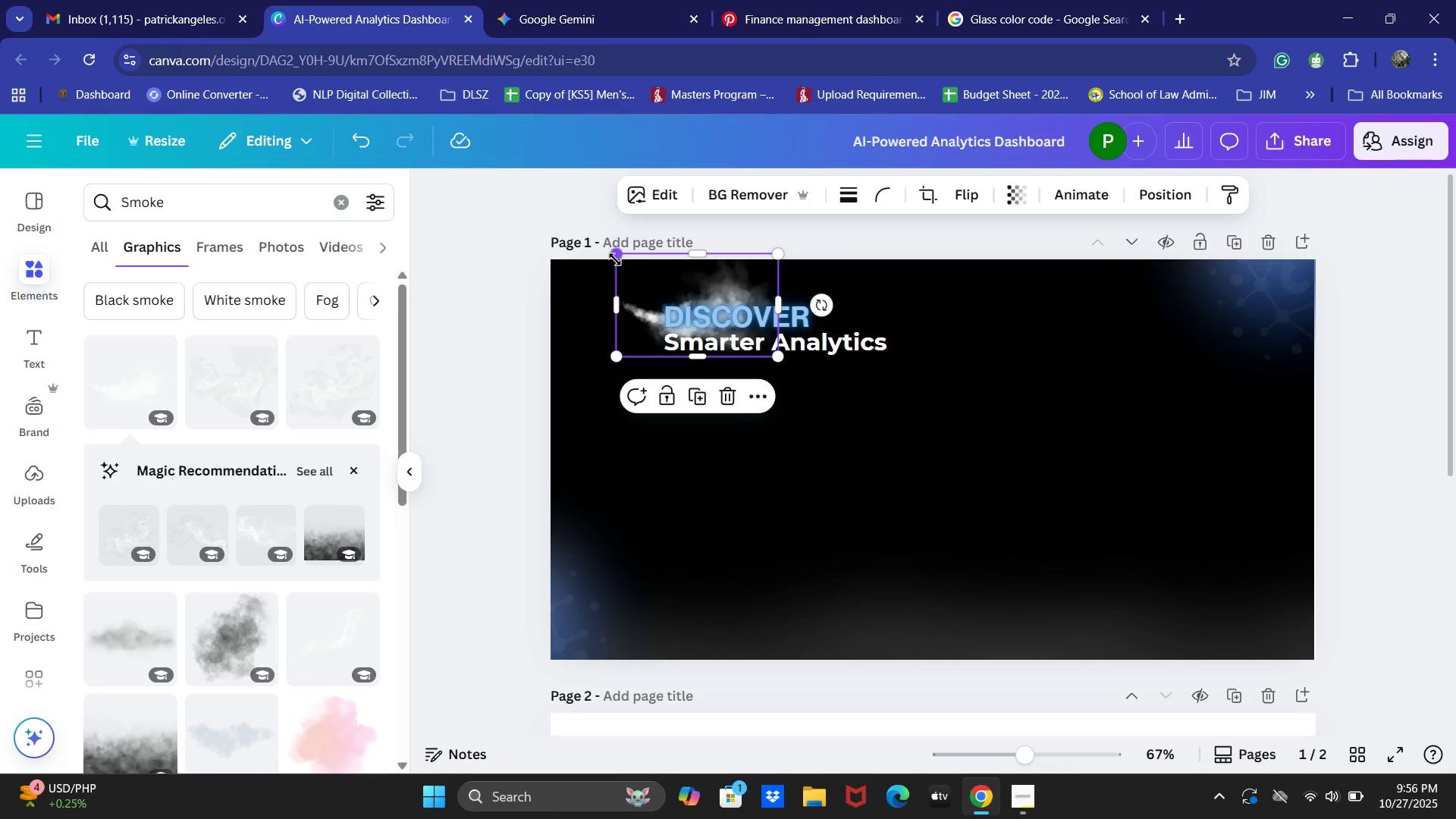 
scroll: coordinate [985, 603], scroll_direction: up, amount: 2.0
 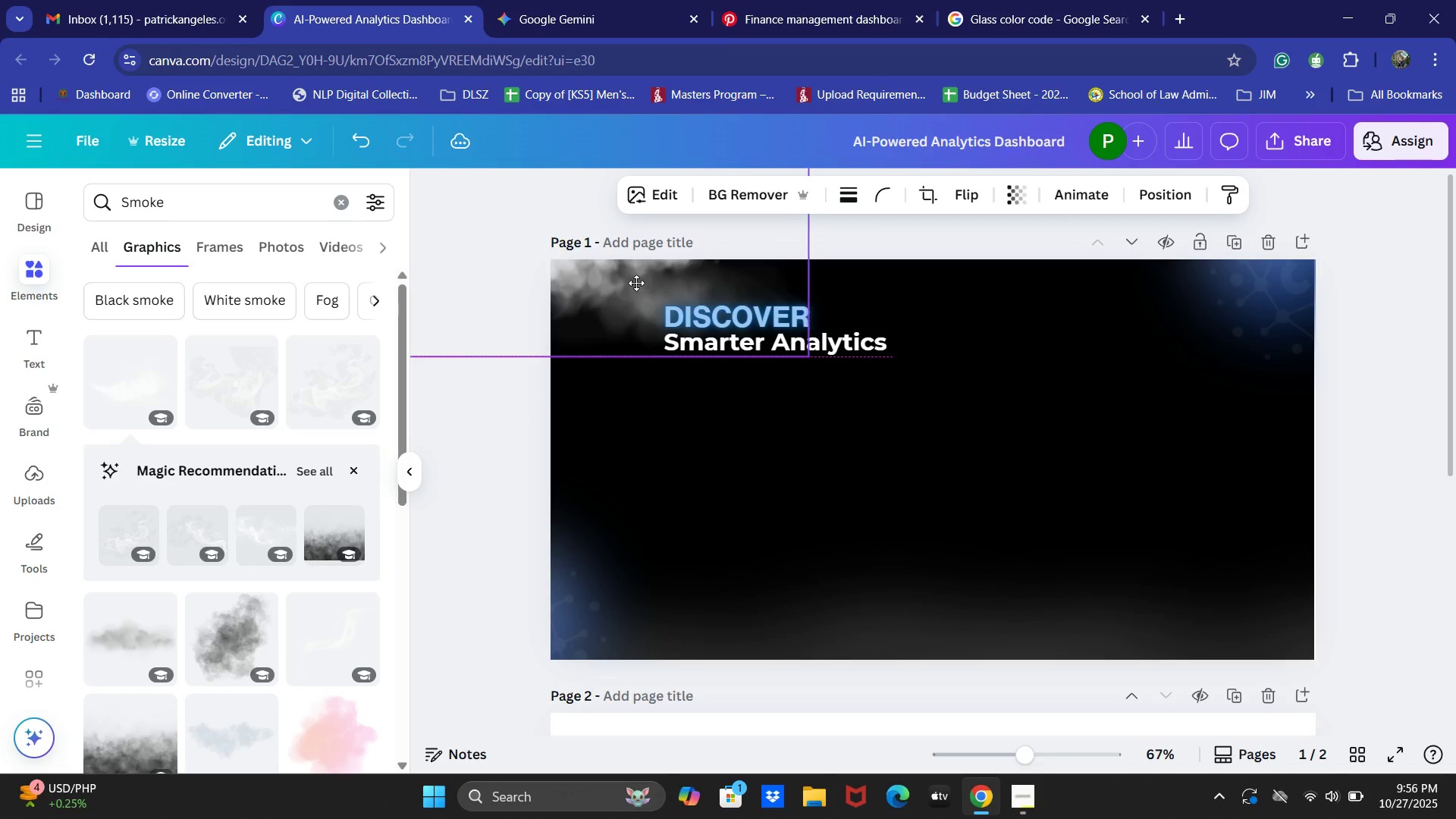 
wait(12.03)
 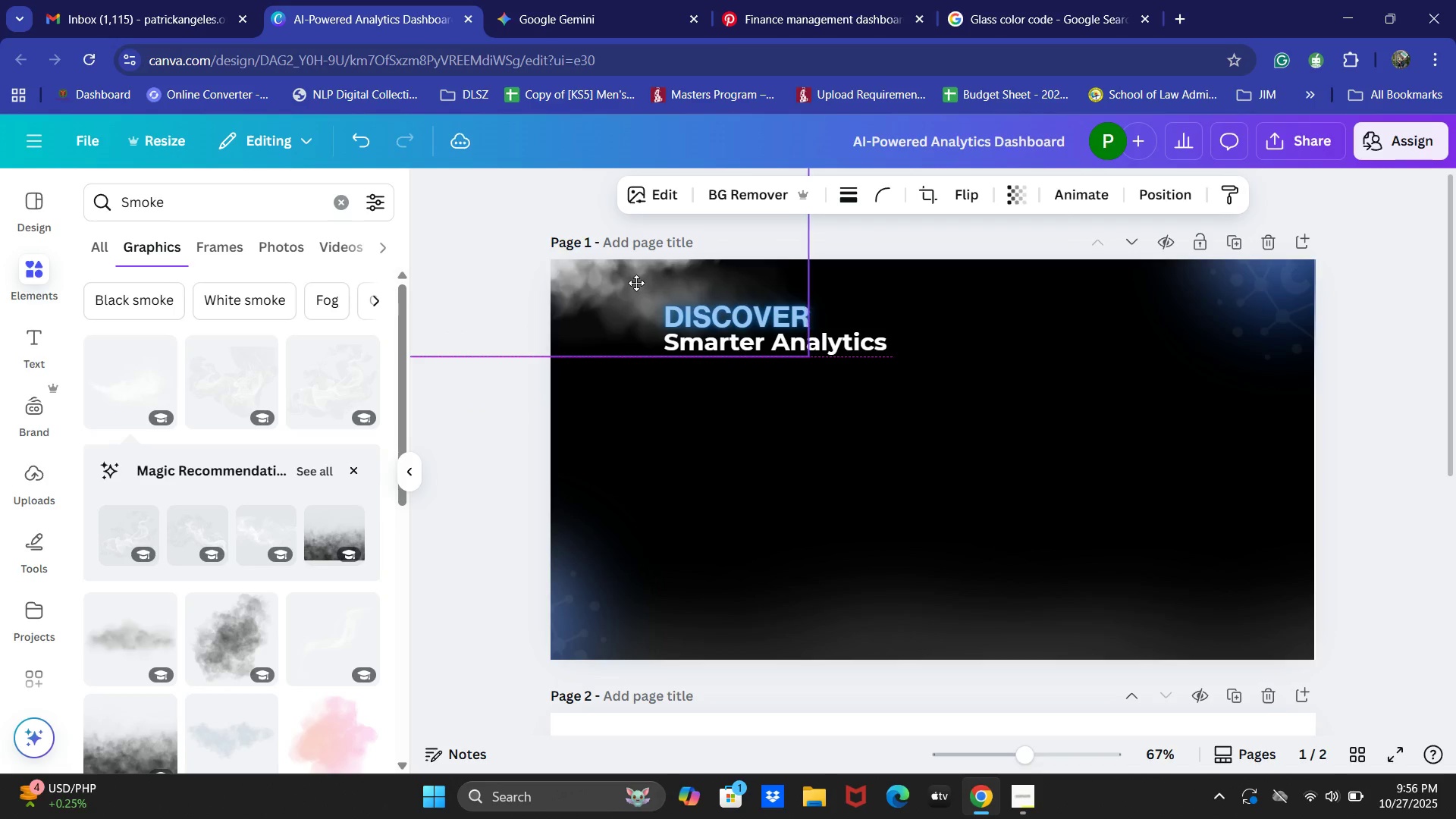 
key(Control+ControlLeft)
 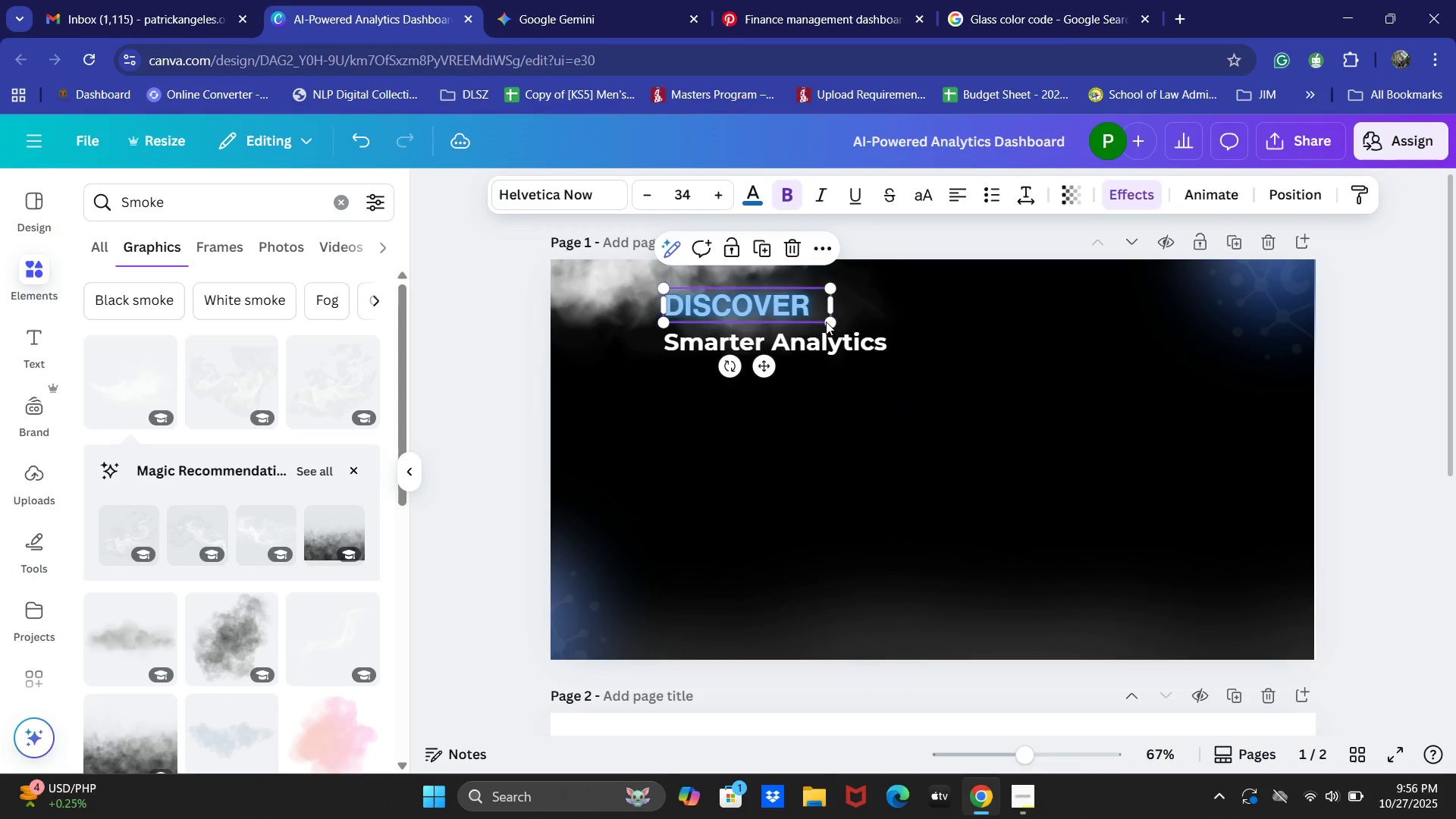 
key(Control+Z)
 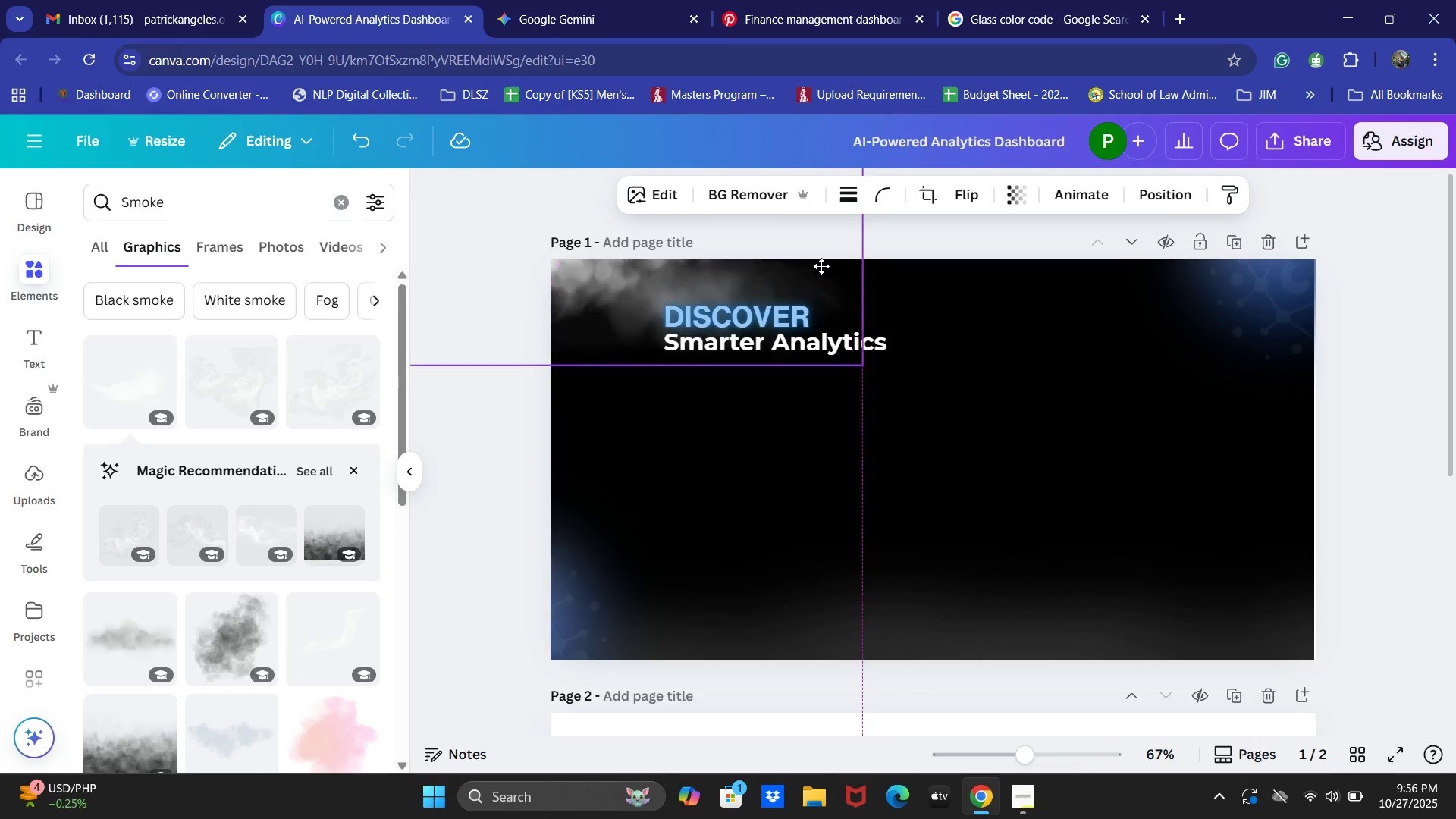 
wait(11.3)
 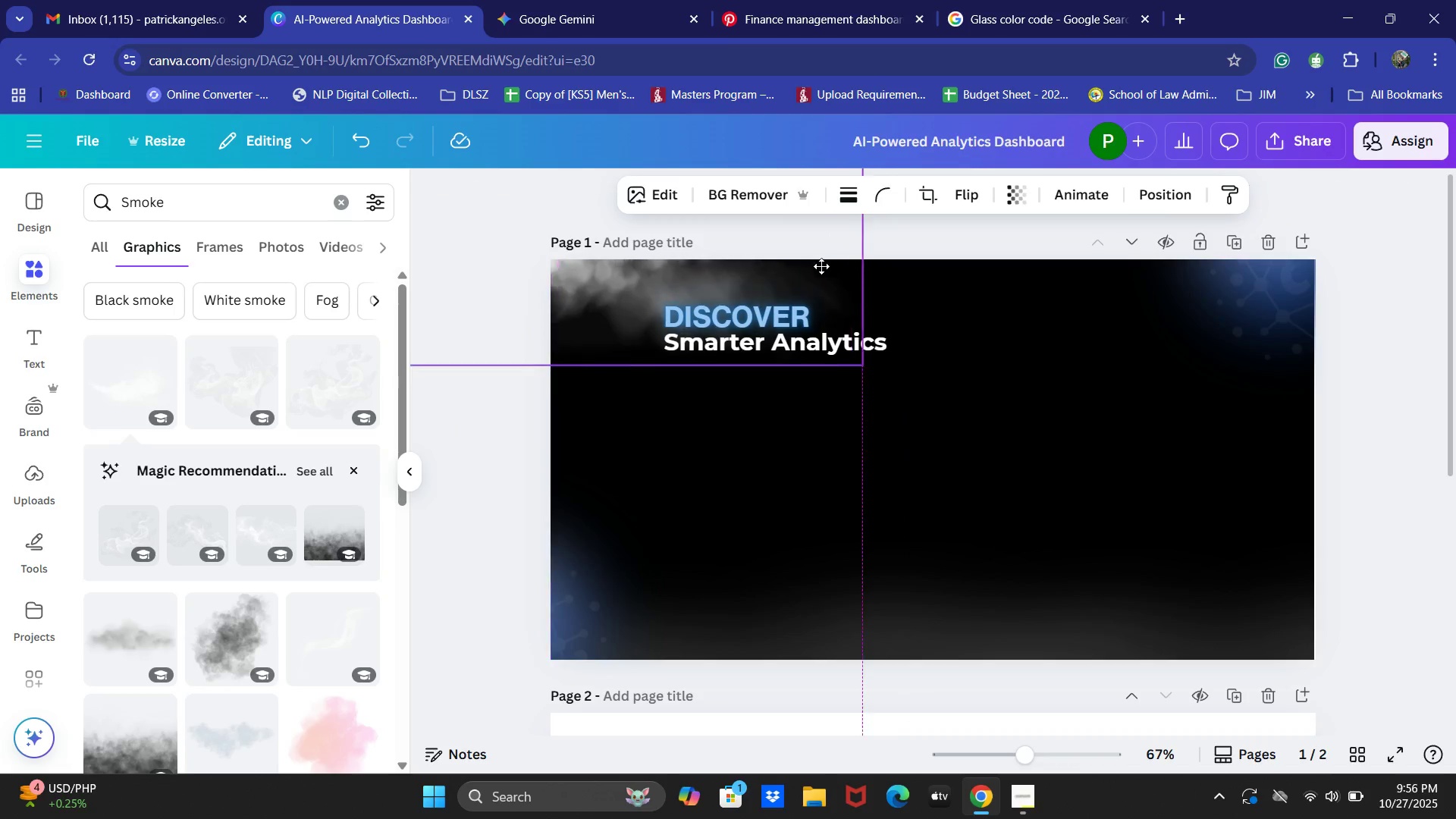 
scroll: coordinate [1015, 504], scroll_direction: up, amount: 3.0
 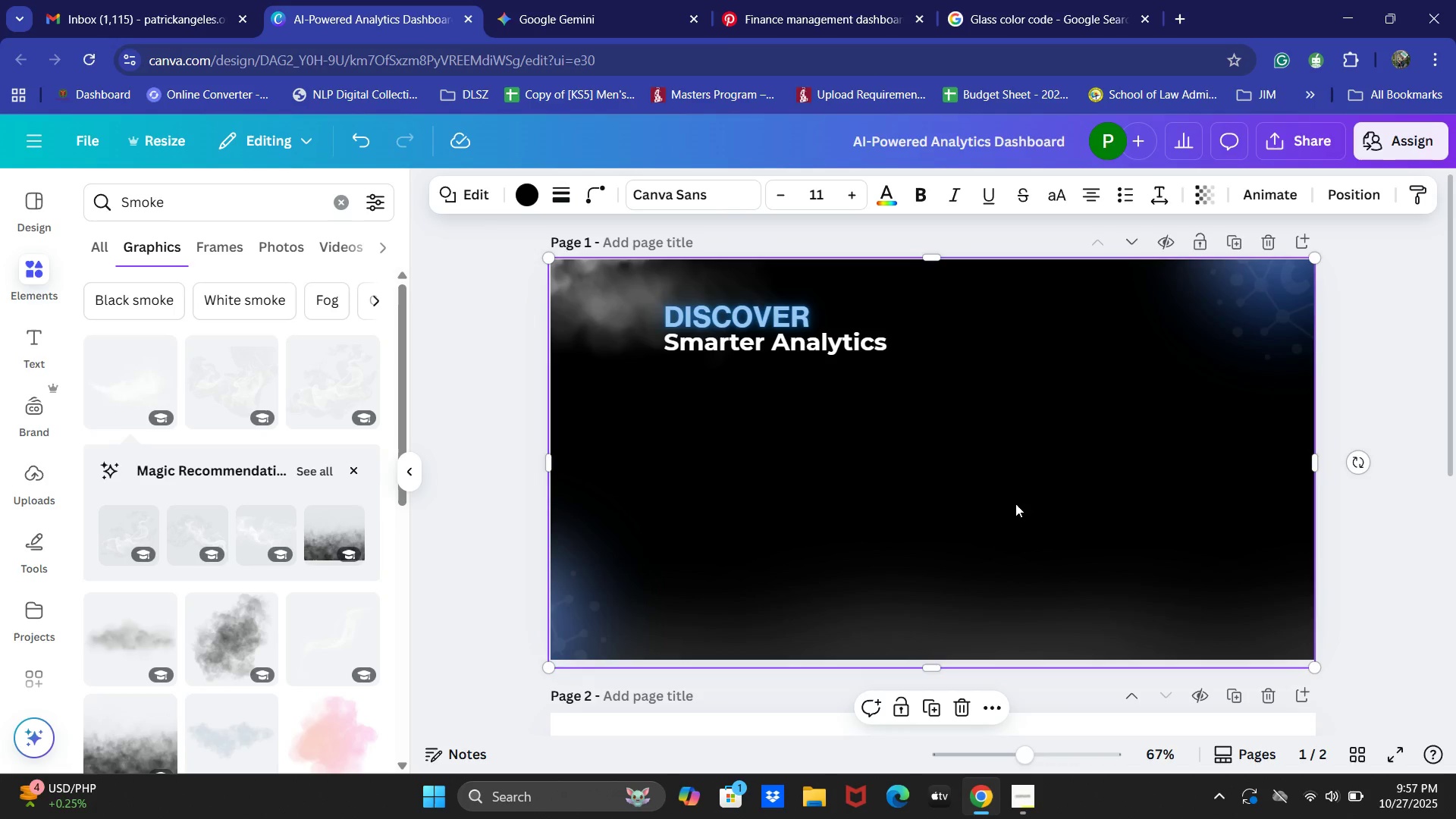 
wait(49.58)
 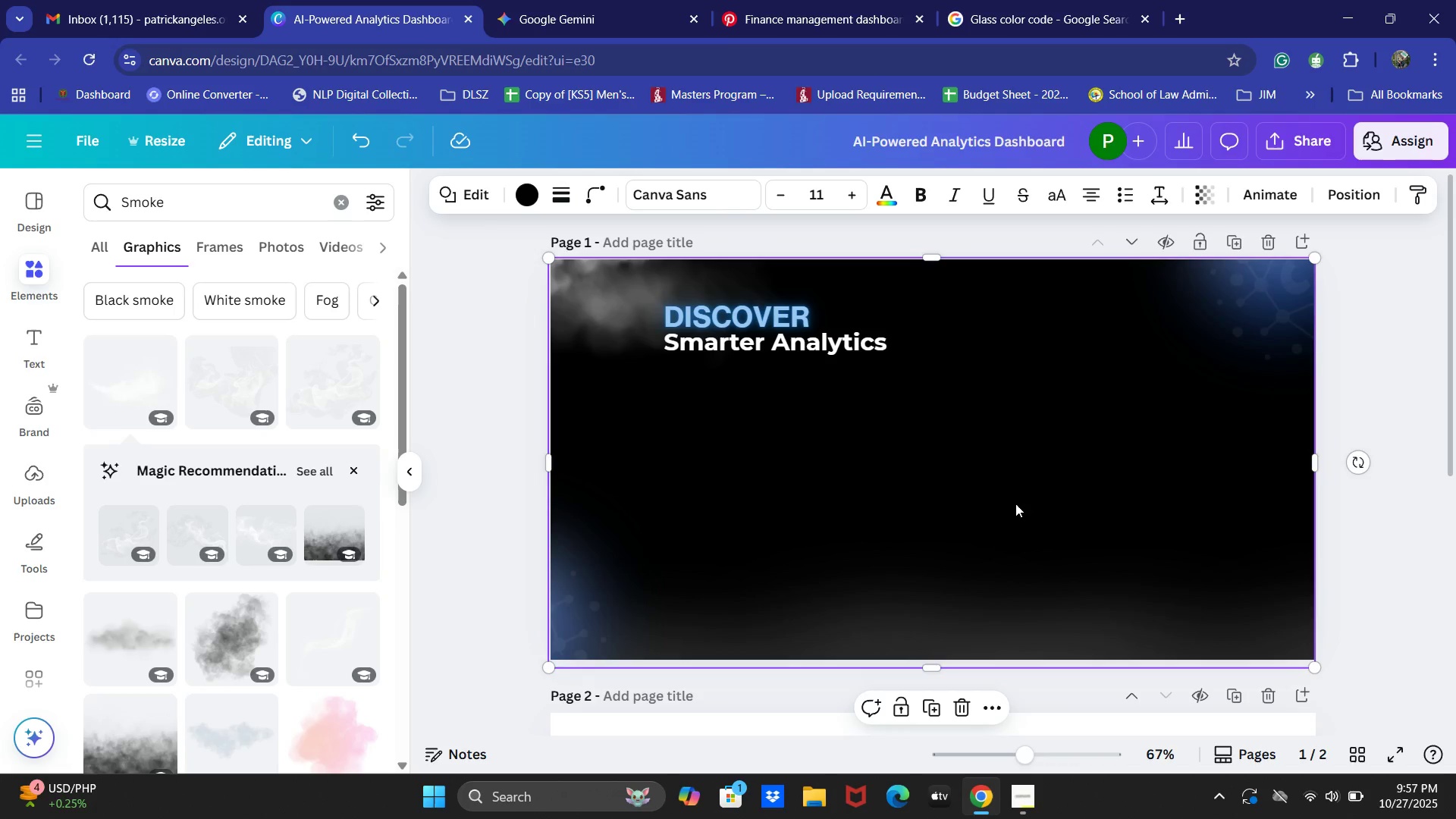 
left_click([1030, 801])
 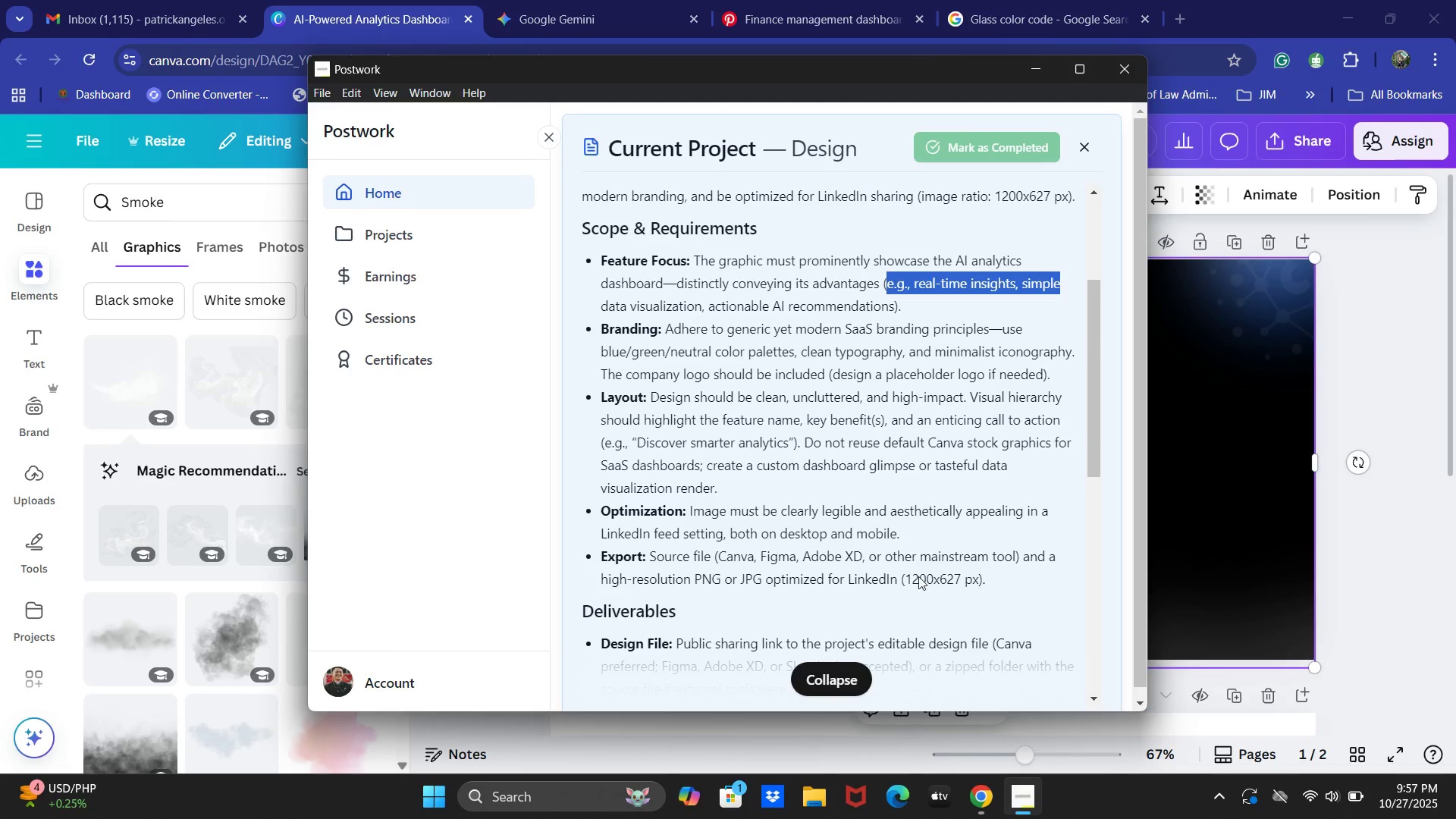 
scroll: coordinate [877, 582], scroll_direction: down, amount: 3.0